 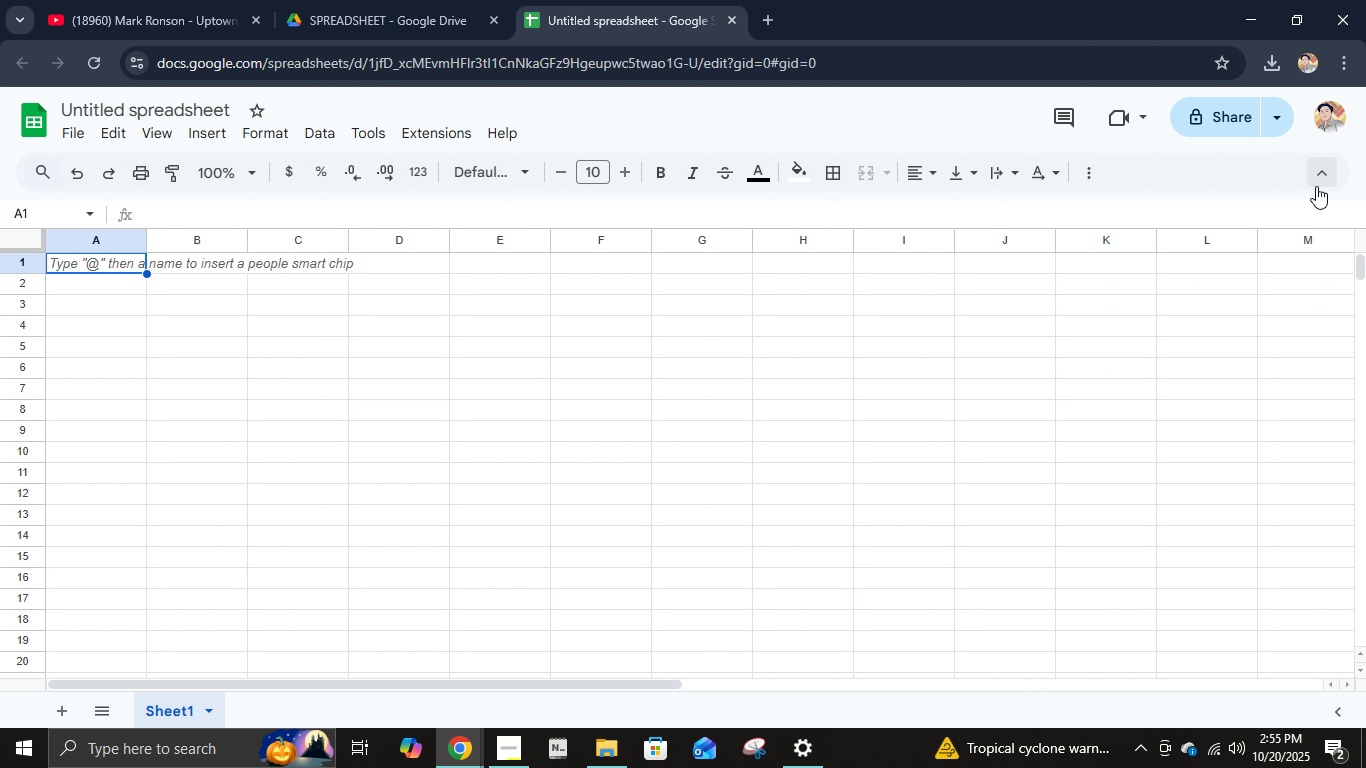 
left_click([1210, 133])
 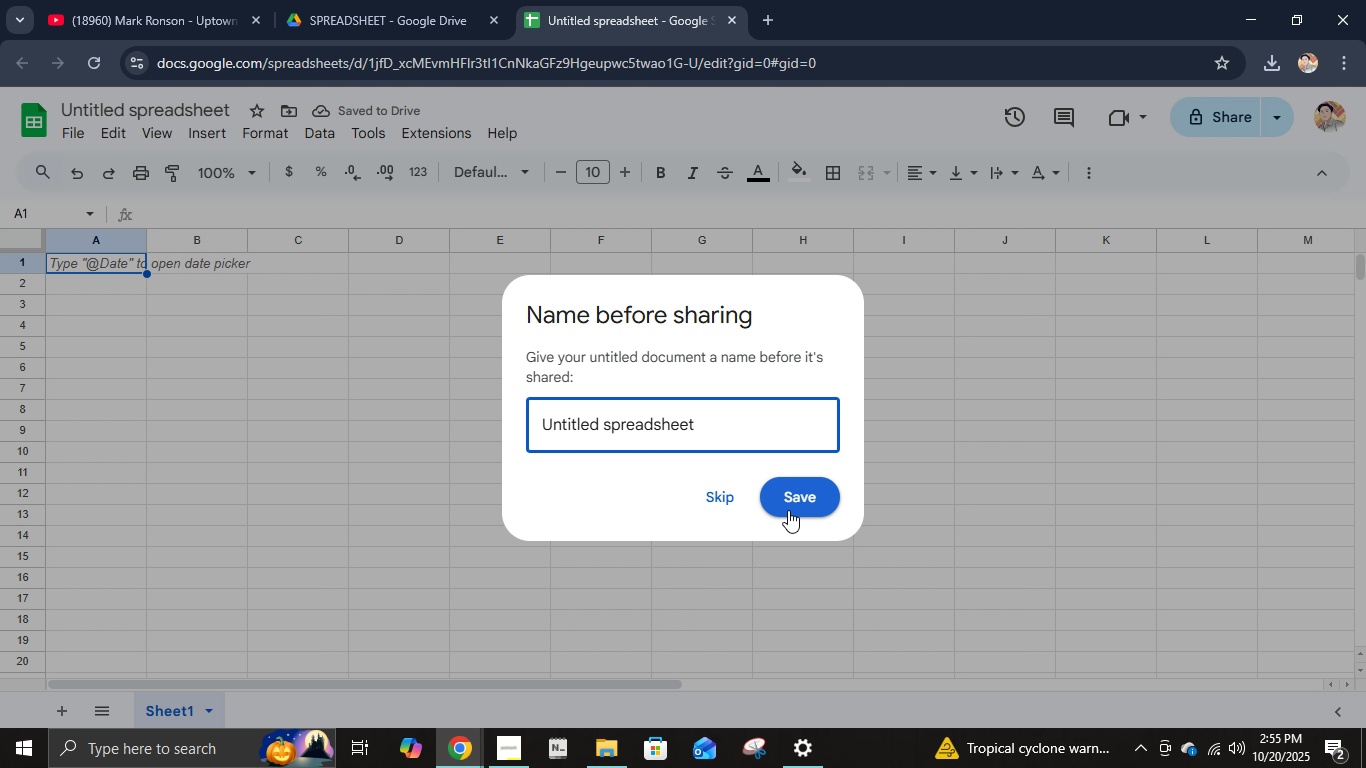 
left_click([721, 502])
 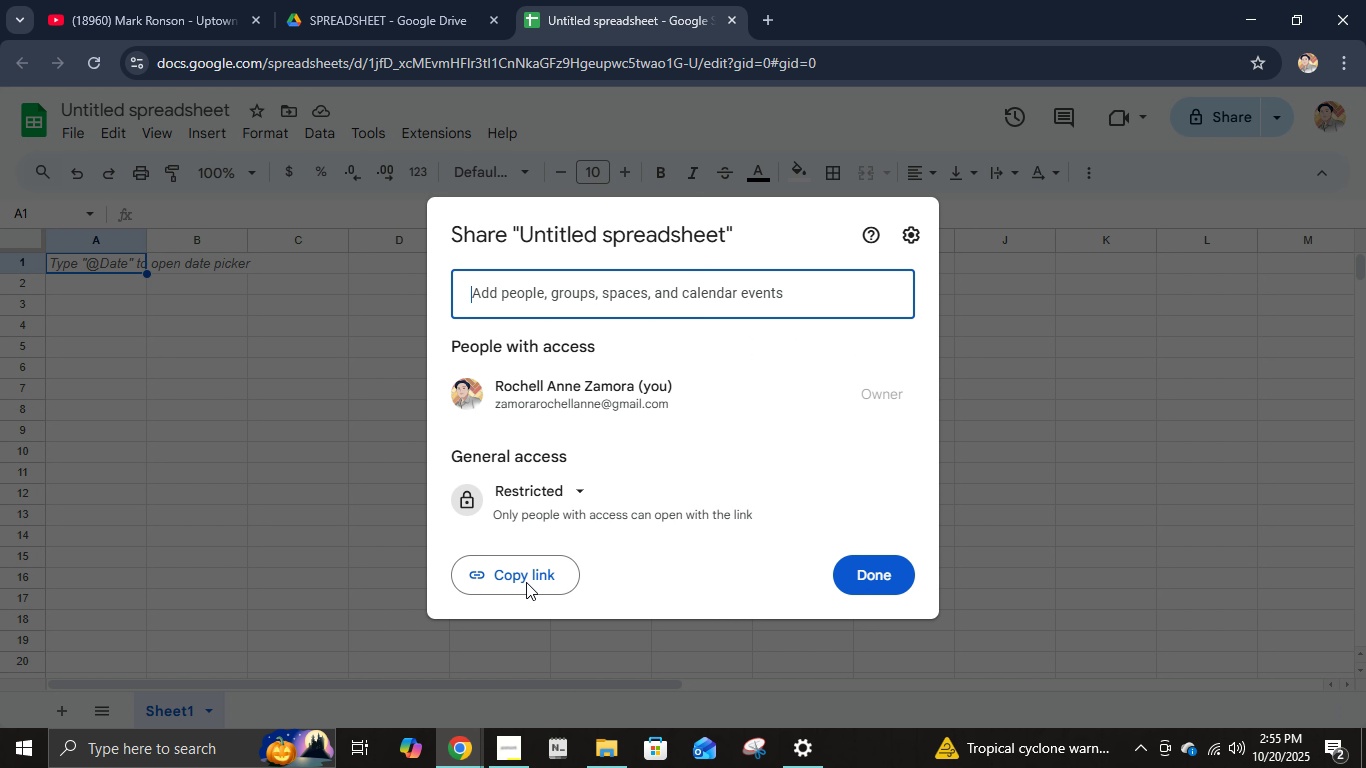 
left_click([543, 496])
 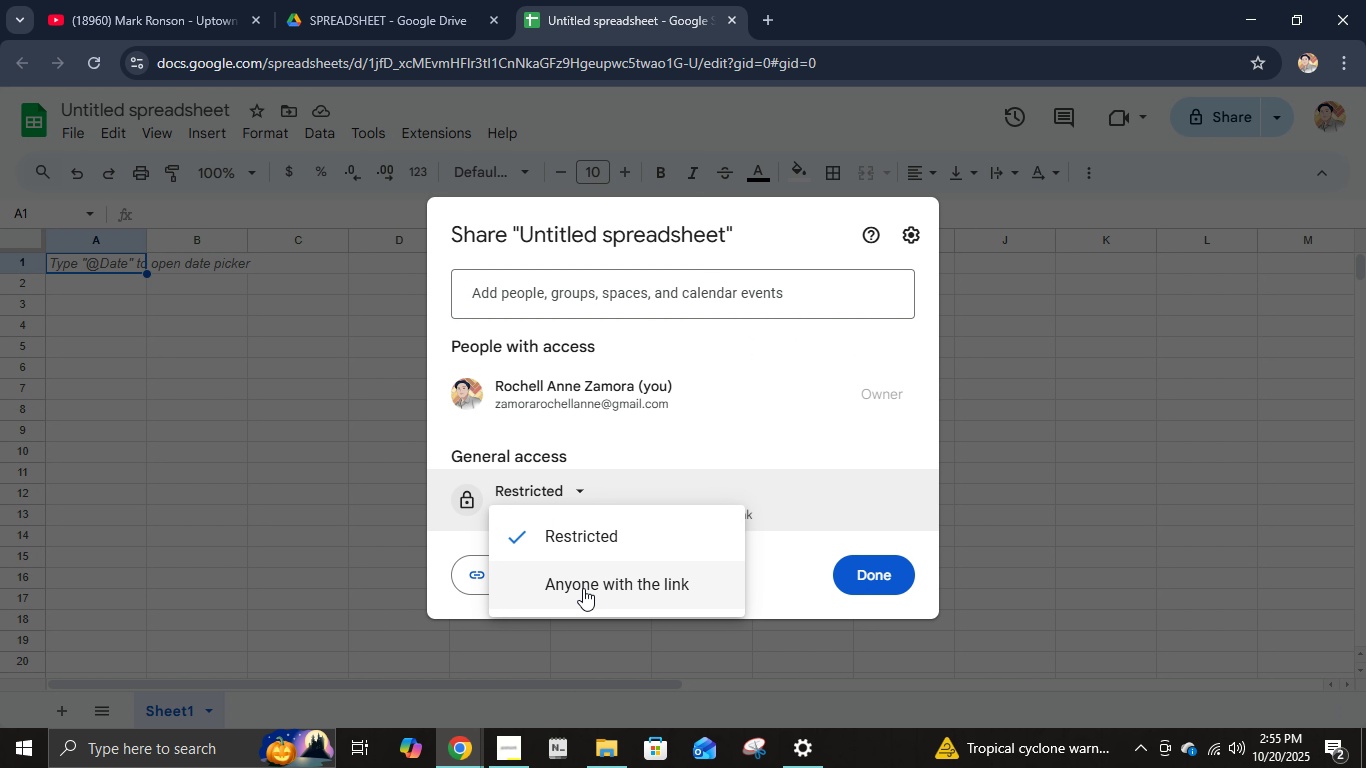 
left_click([583, 588])
 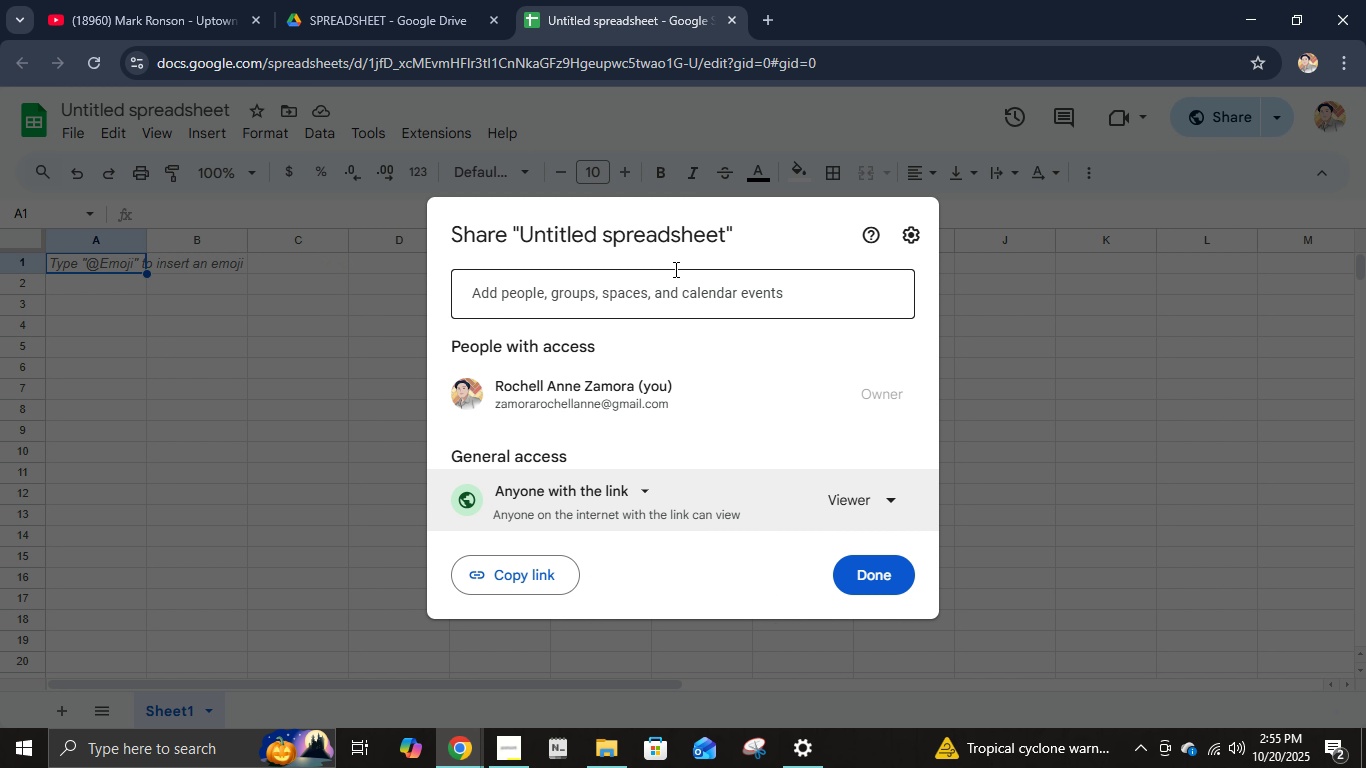 
wait(9.28)
 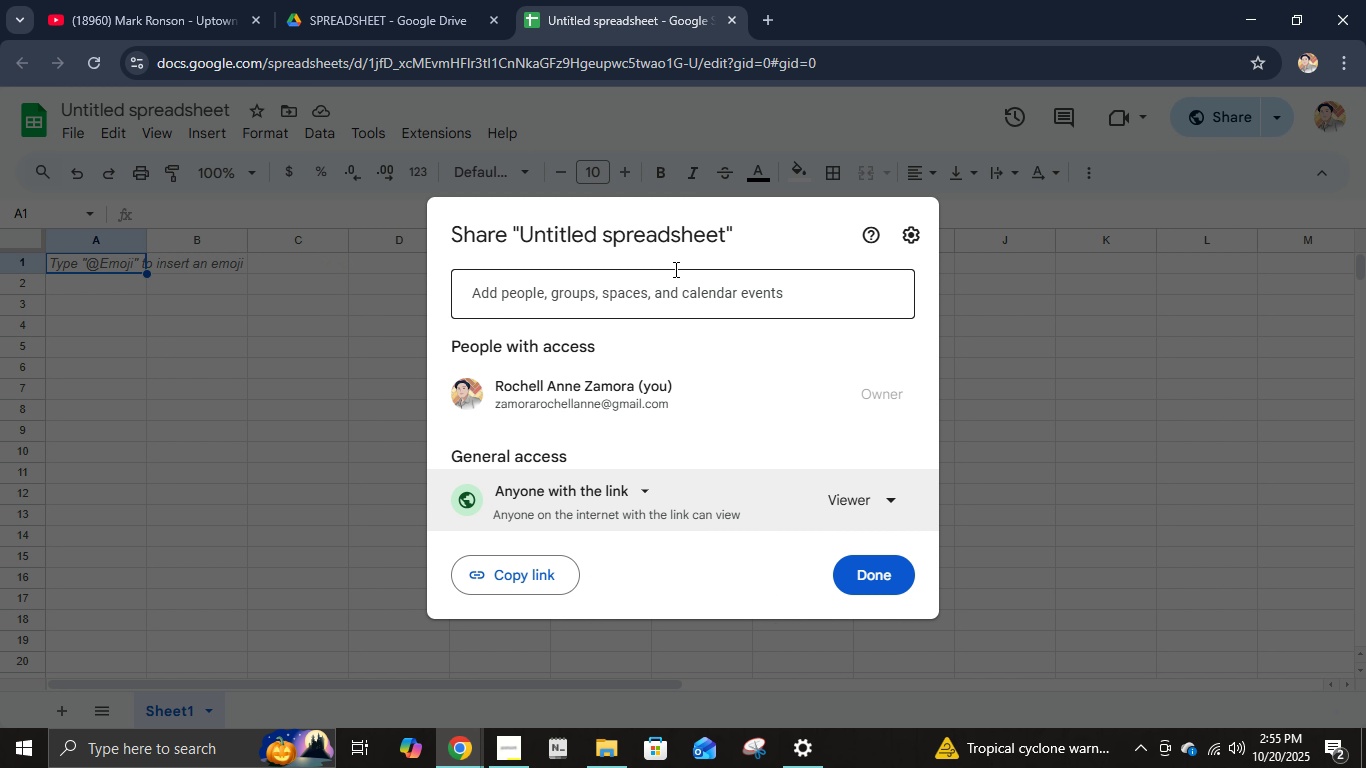 
left_click([901, 566])
 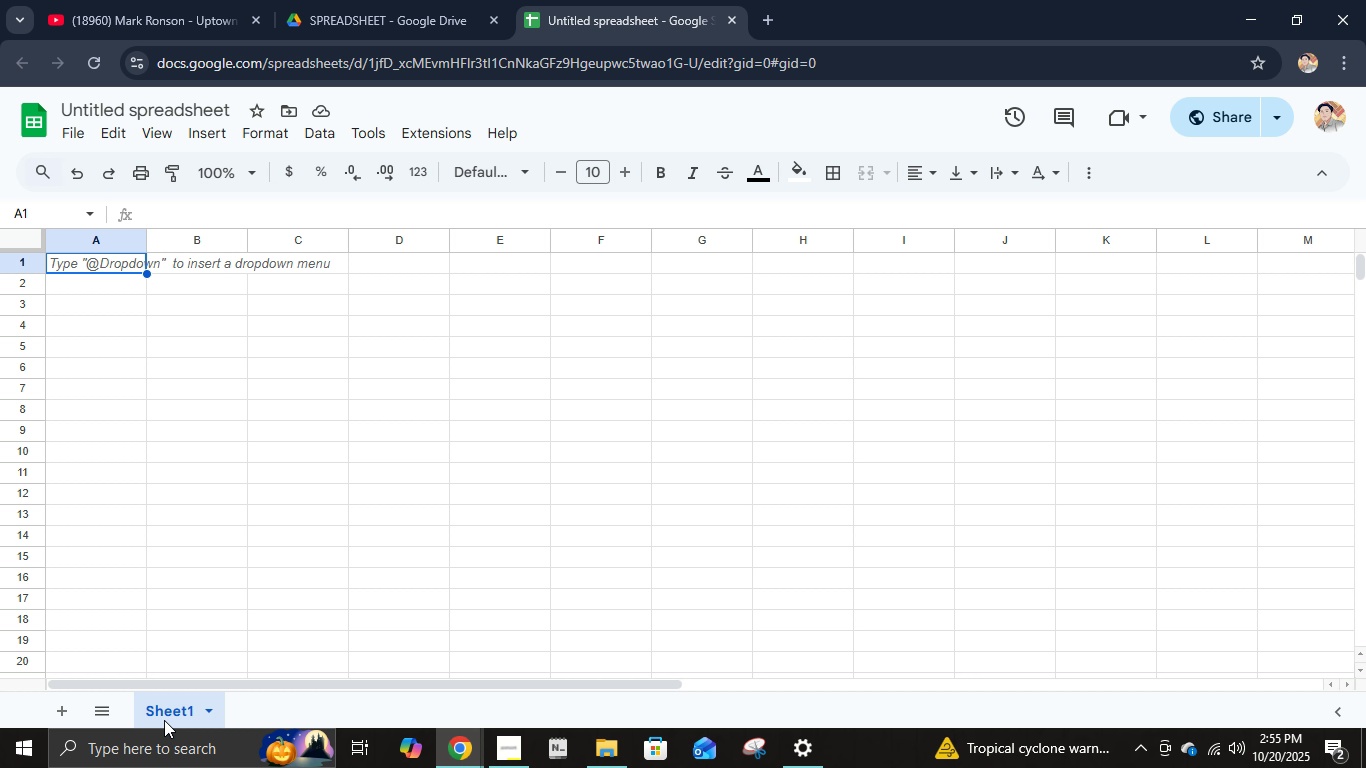 
wait(6.48)
 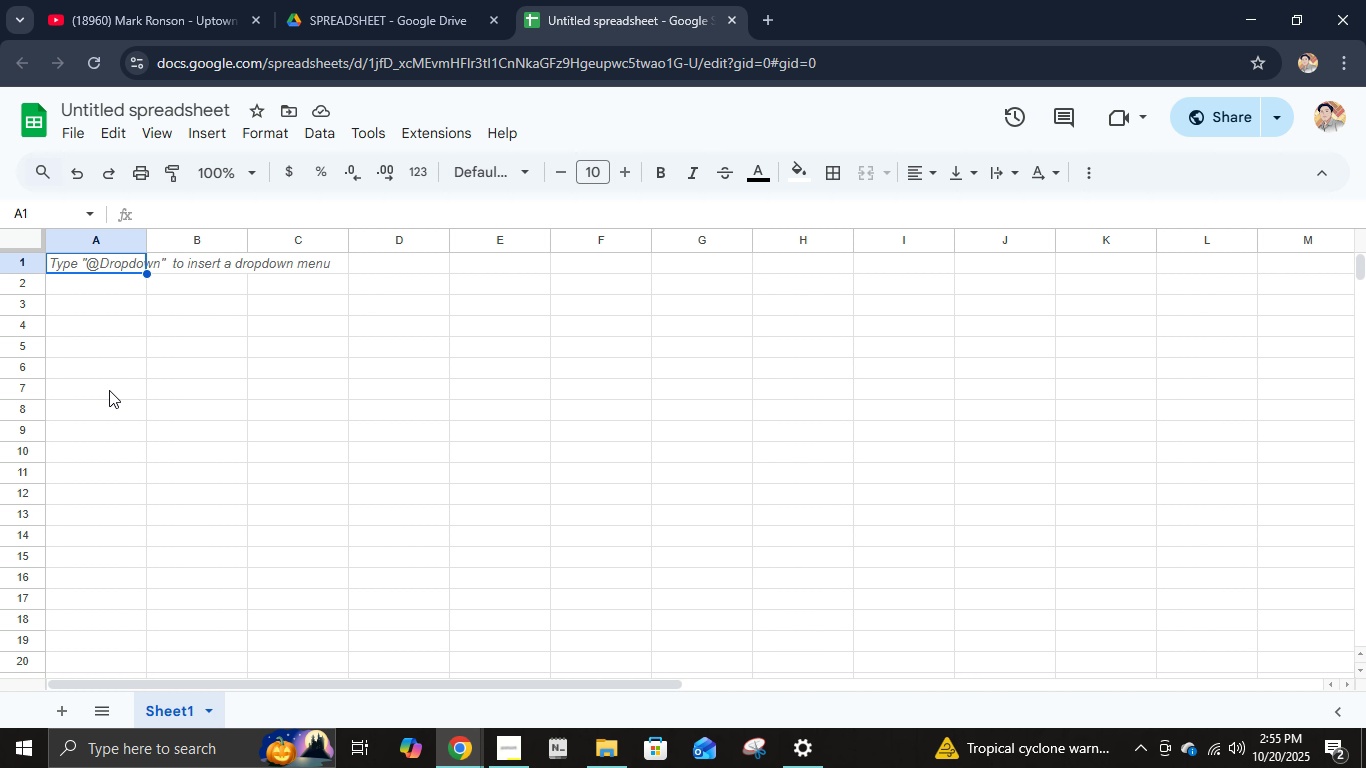 
double_click([171, 713])
 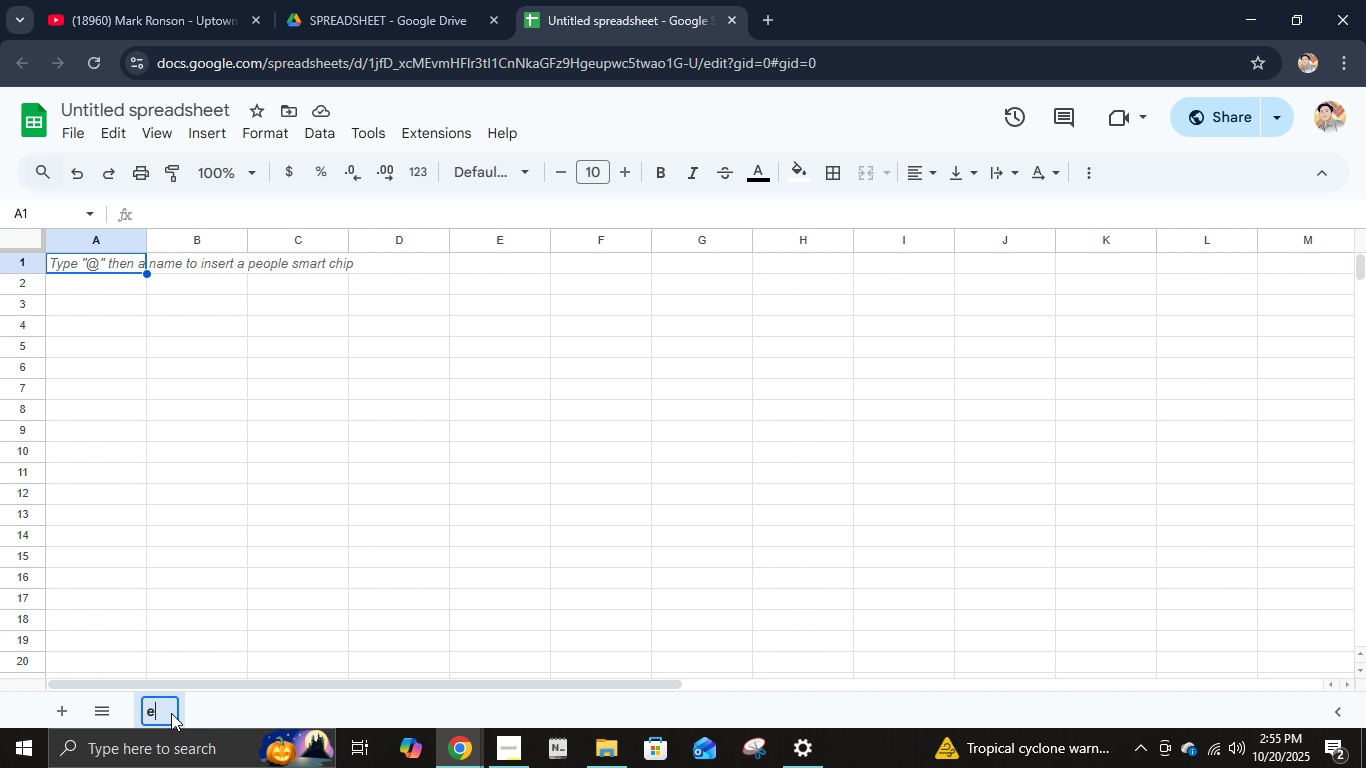 
type(e)
key(Backspace)
type(EXPENSE ENTRY)
 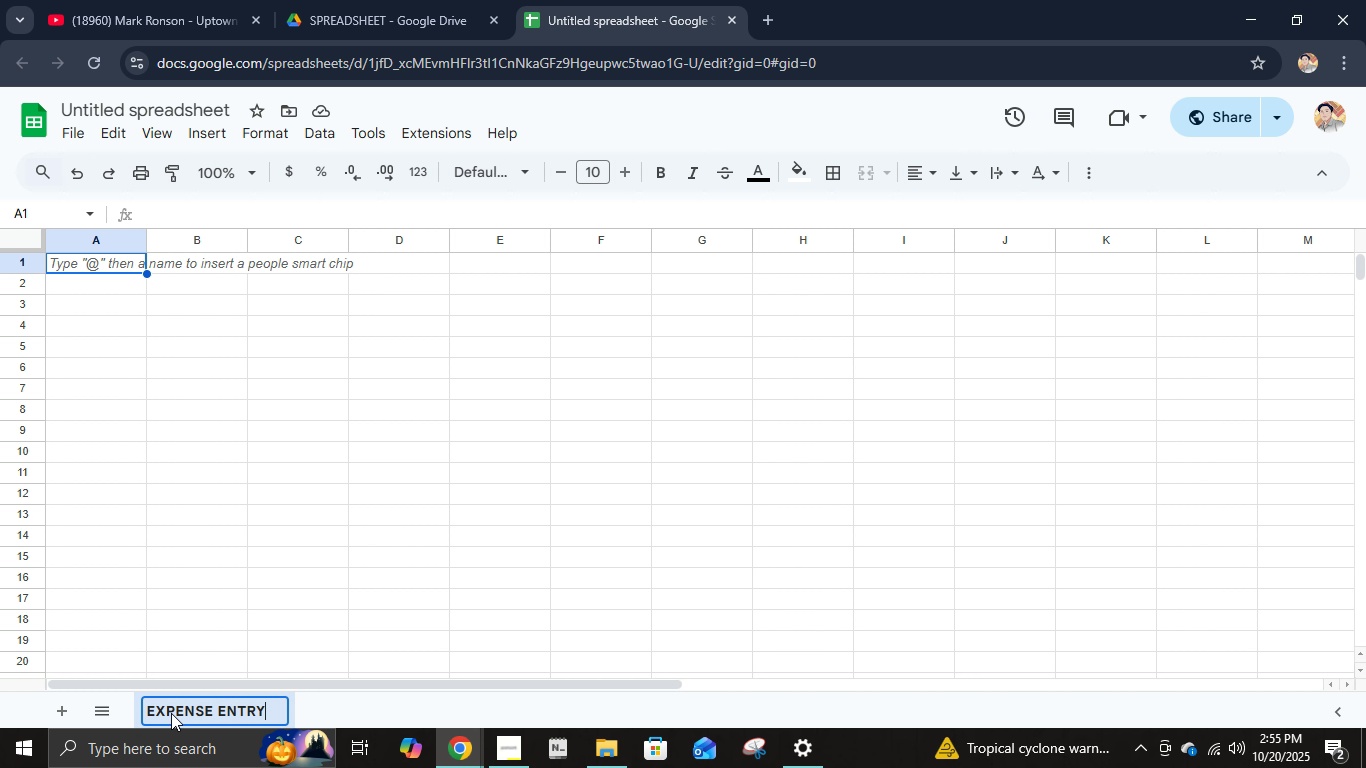 
key(Enter)
 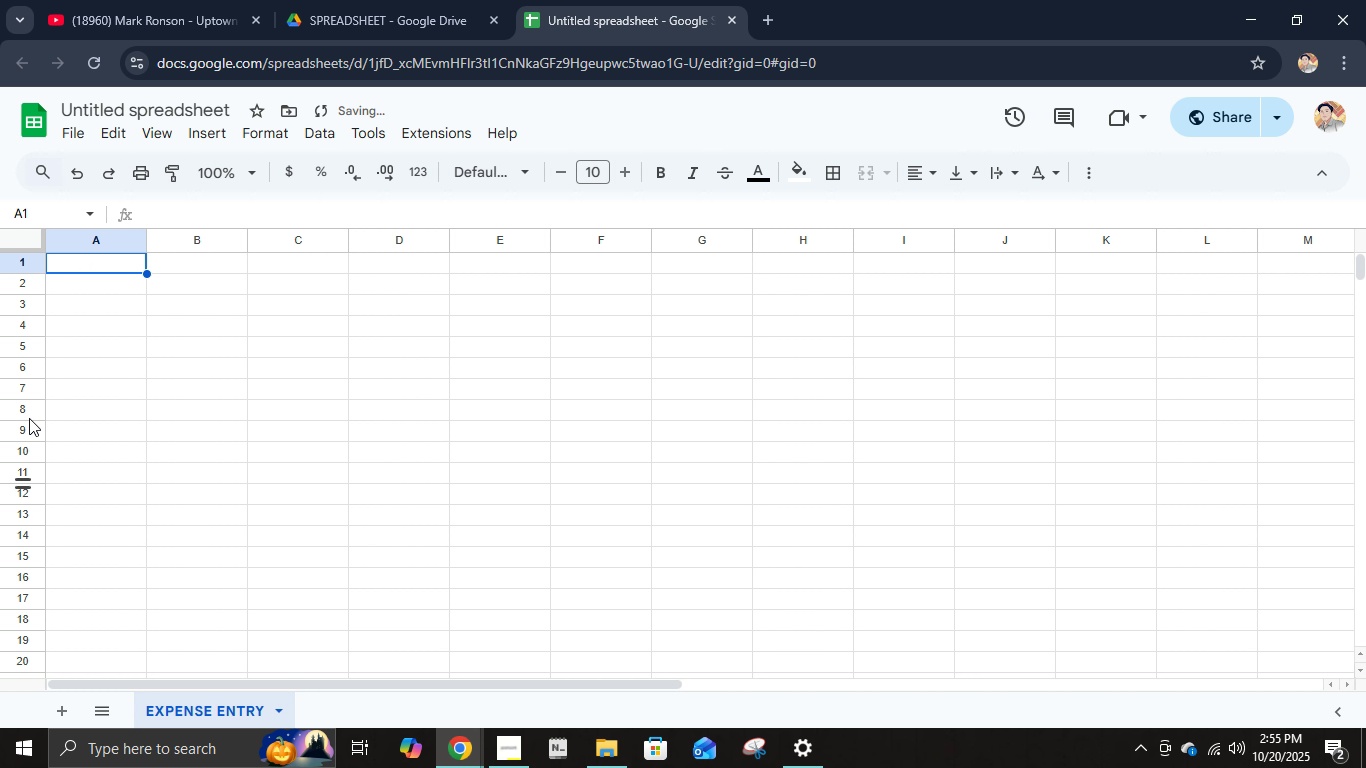 
left_click([79, 260])
 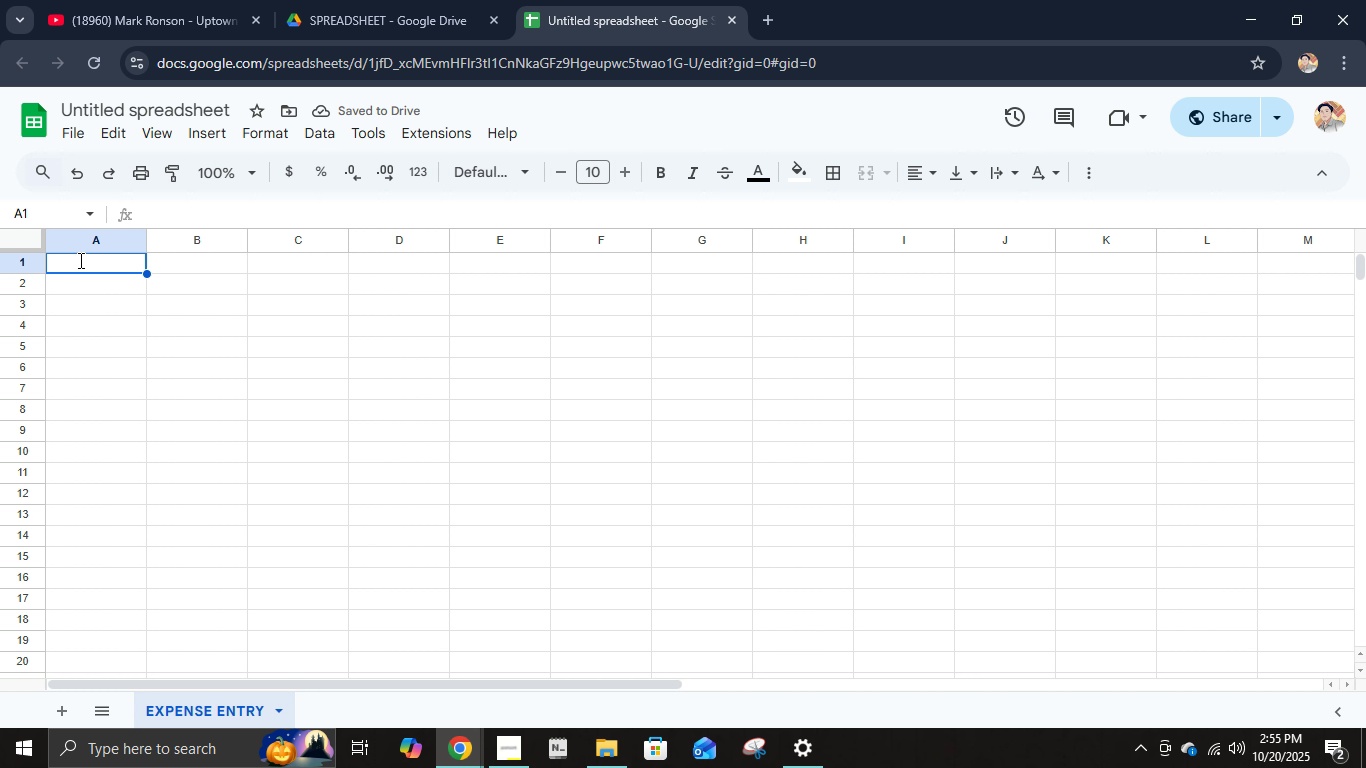 
type(DATE OF EXP)
 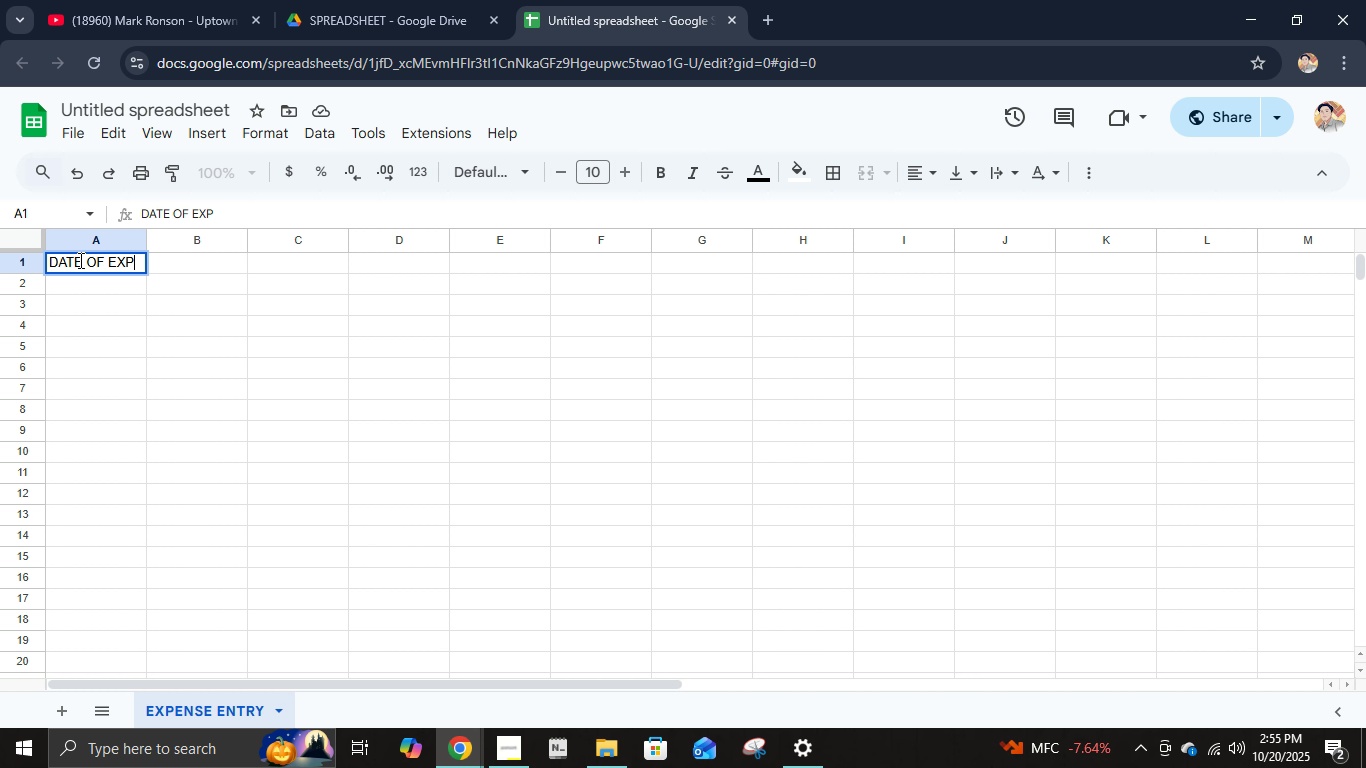 
key(Control+ControlLeft)
 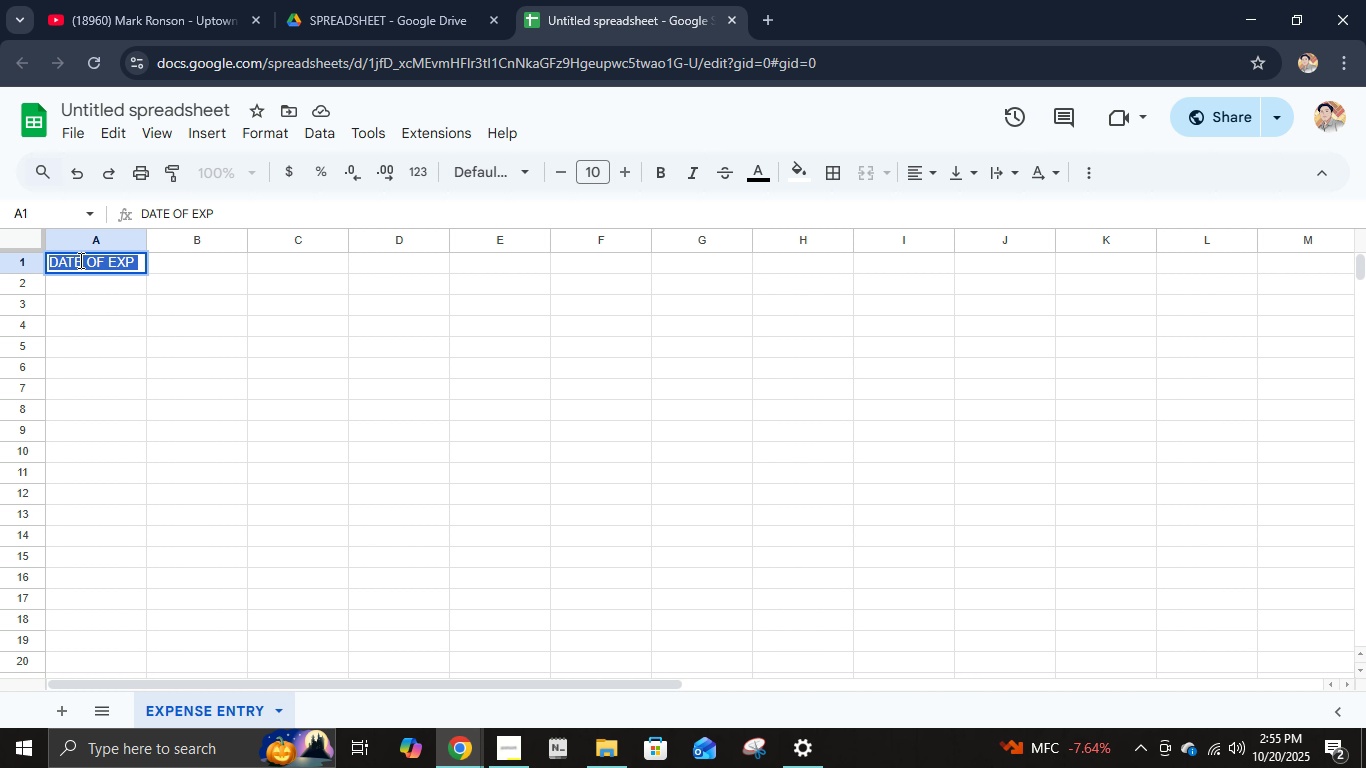 
key(Control+A)
 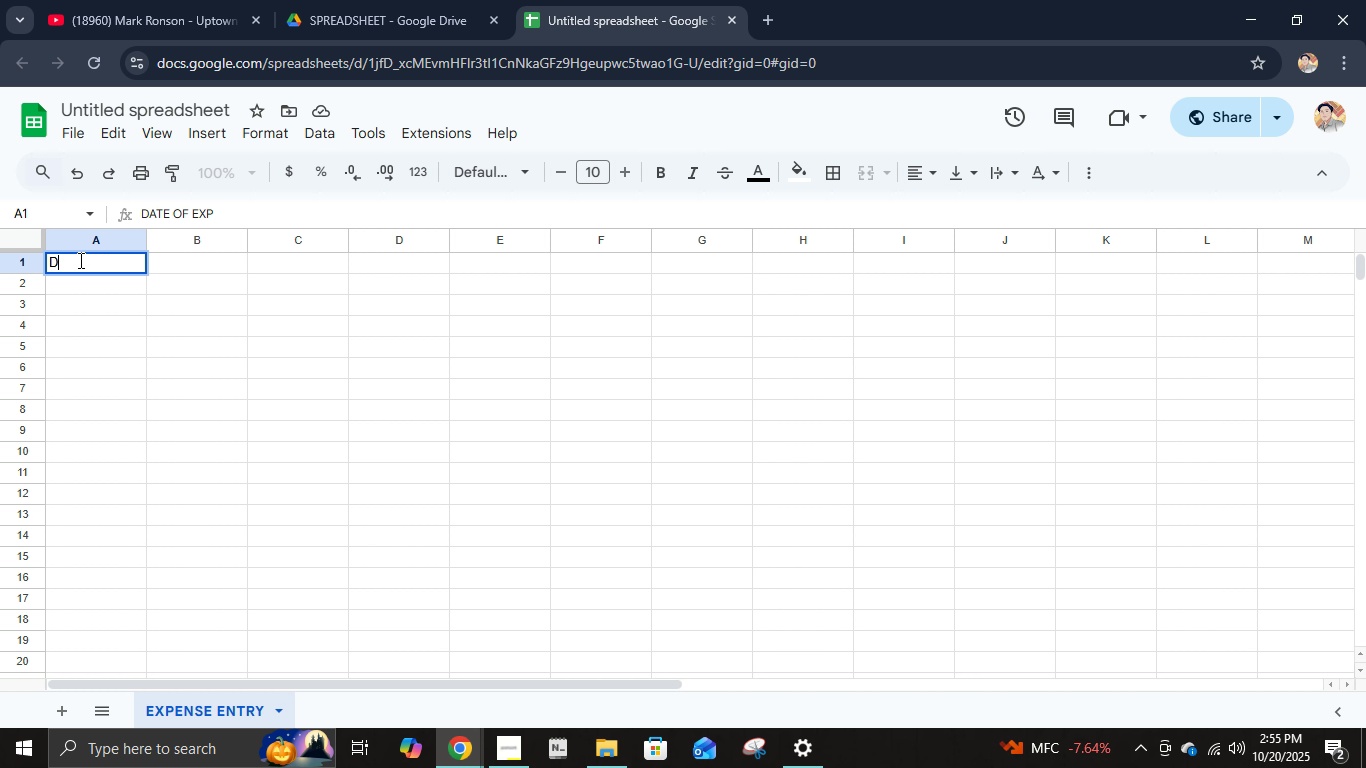 
type(DATE)
key(Tab)
type(CLIENT NAME)
key(Tab)
type(AMOUNT)
key(Tab)
type(CURRENCY)
key(Tab)
type(CATEGORY)
key(Tab)
 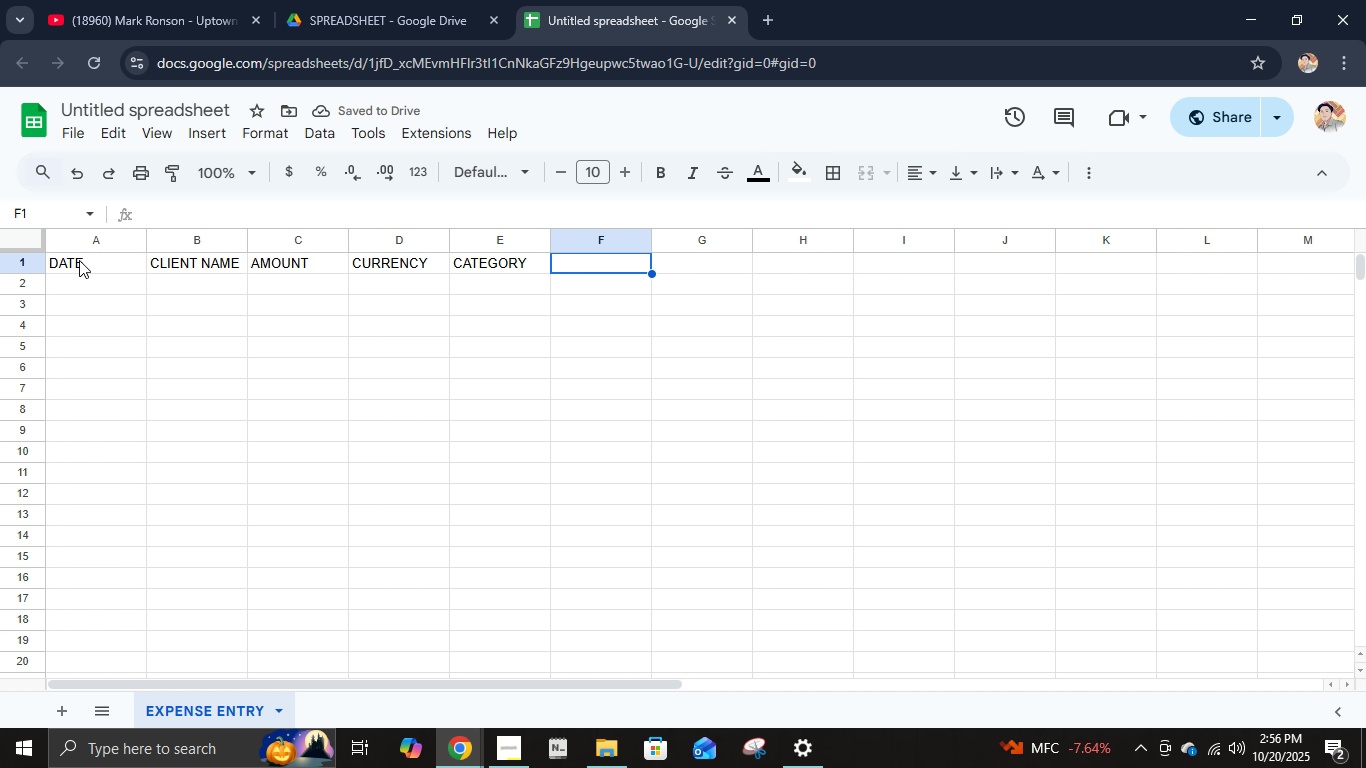 
type(DESCRIPTION)
 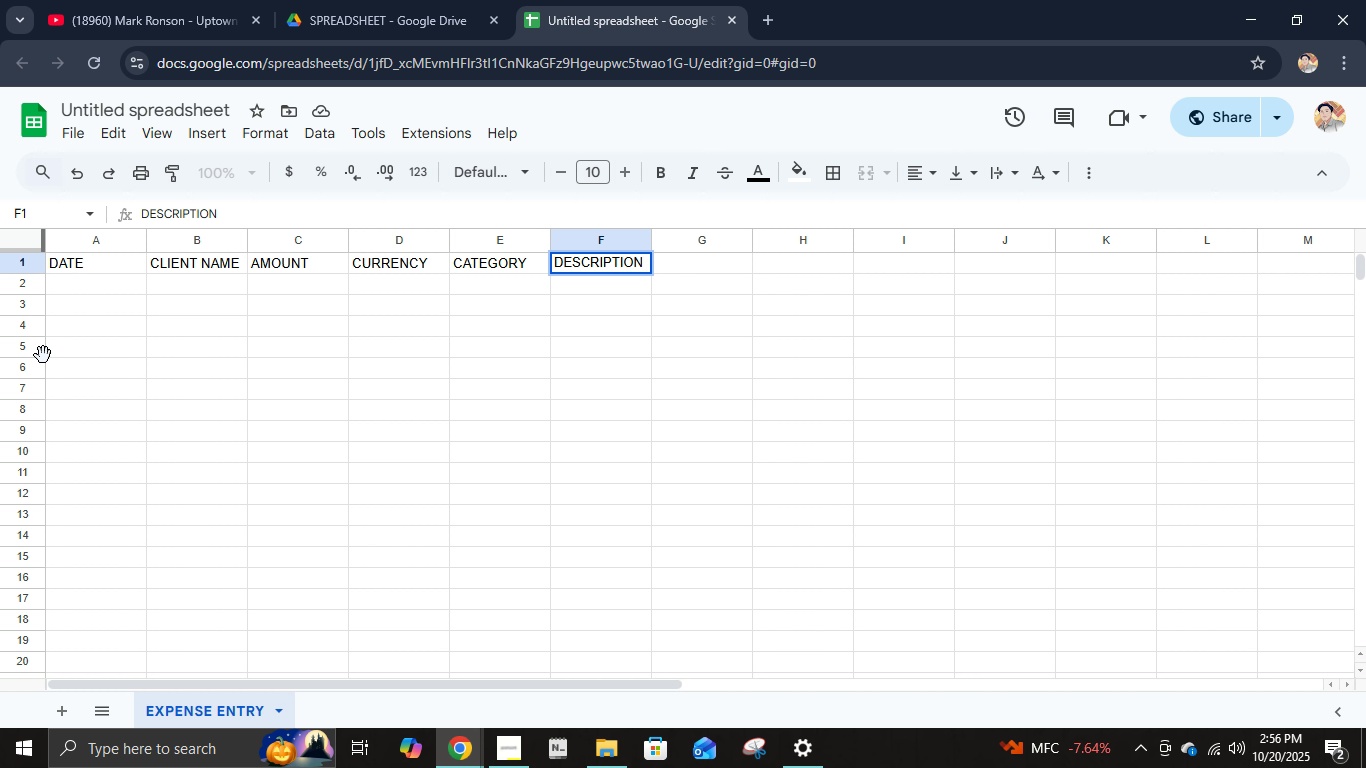 
wait(6.77)
 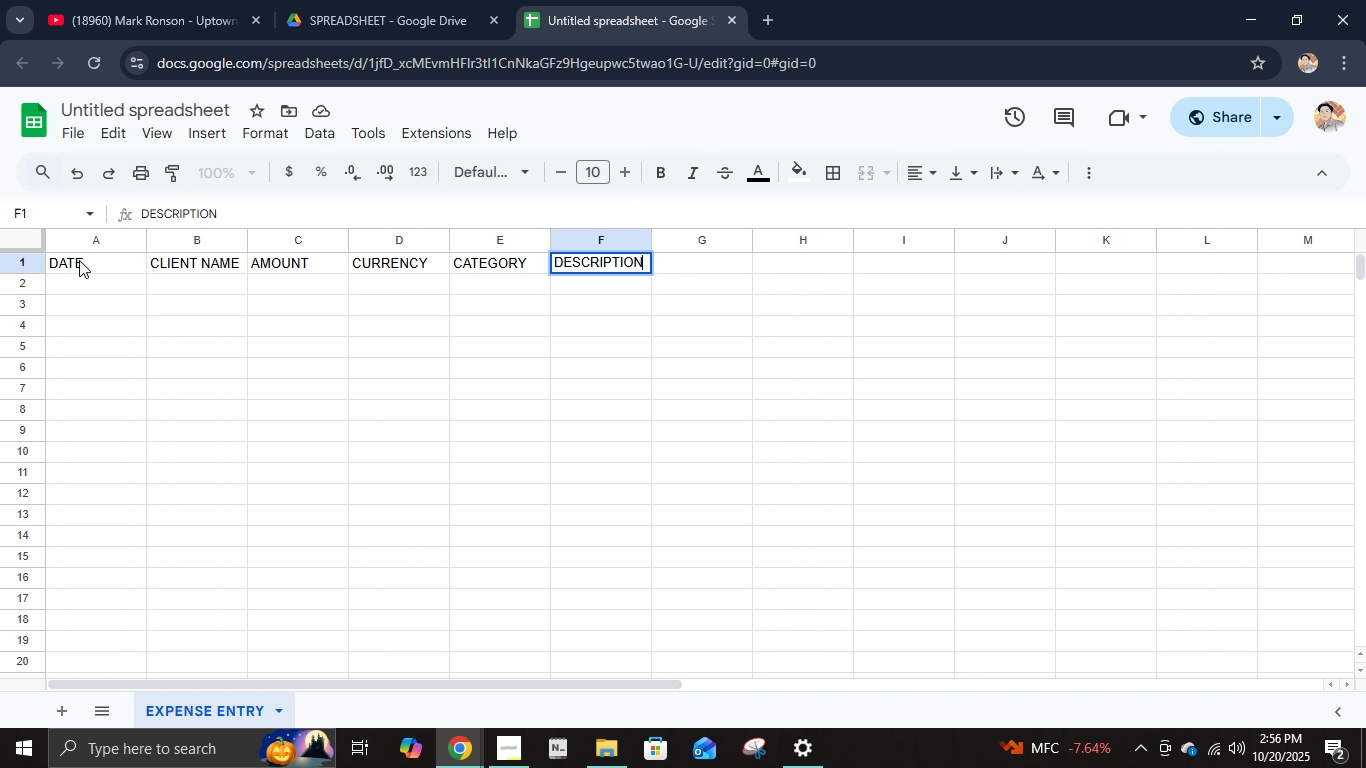 
left_click([144, 107])
 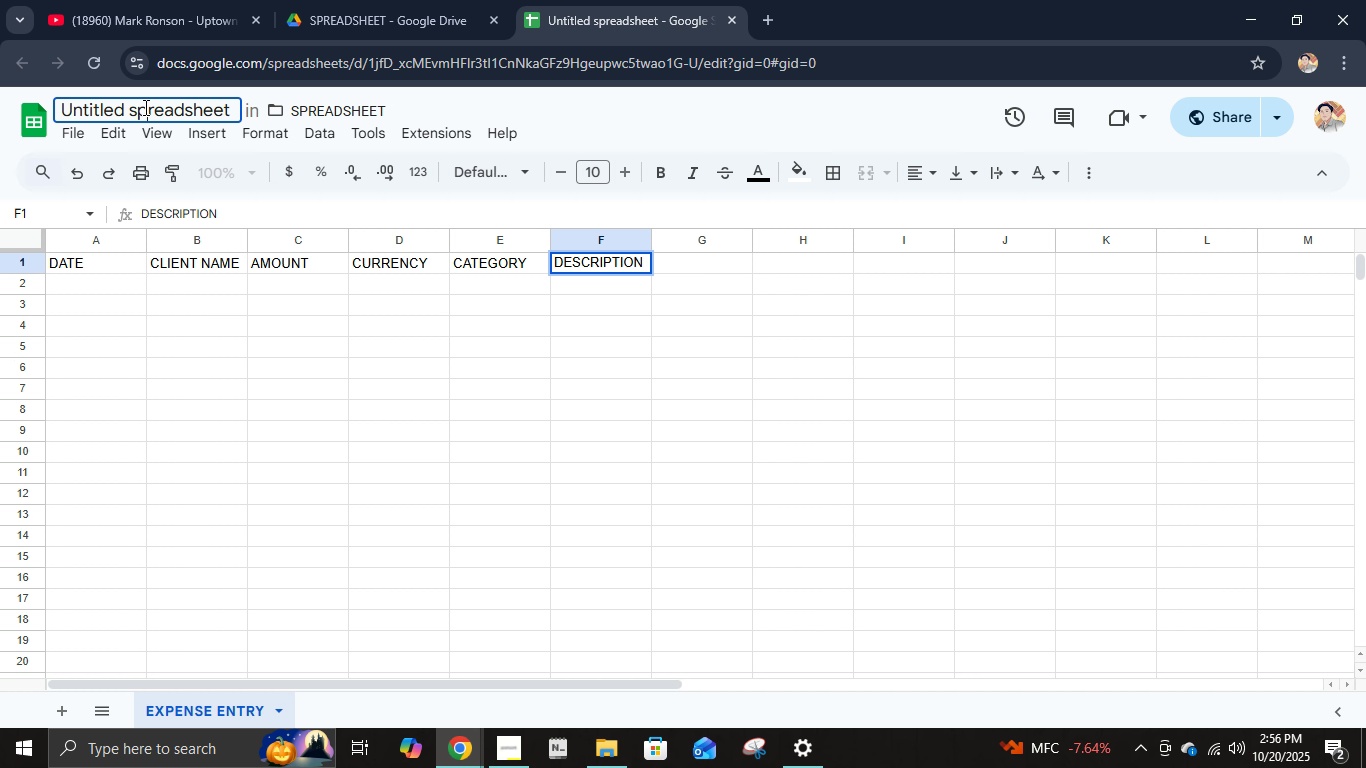 
key(Control+A)
 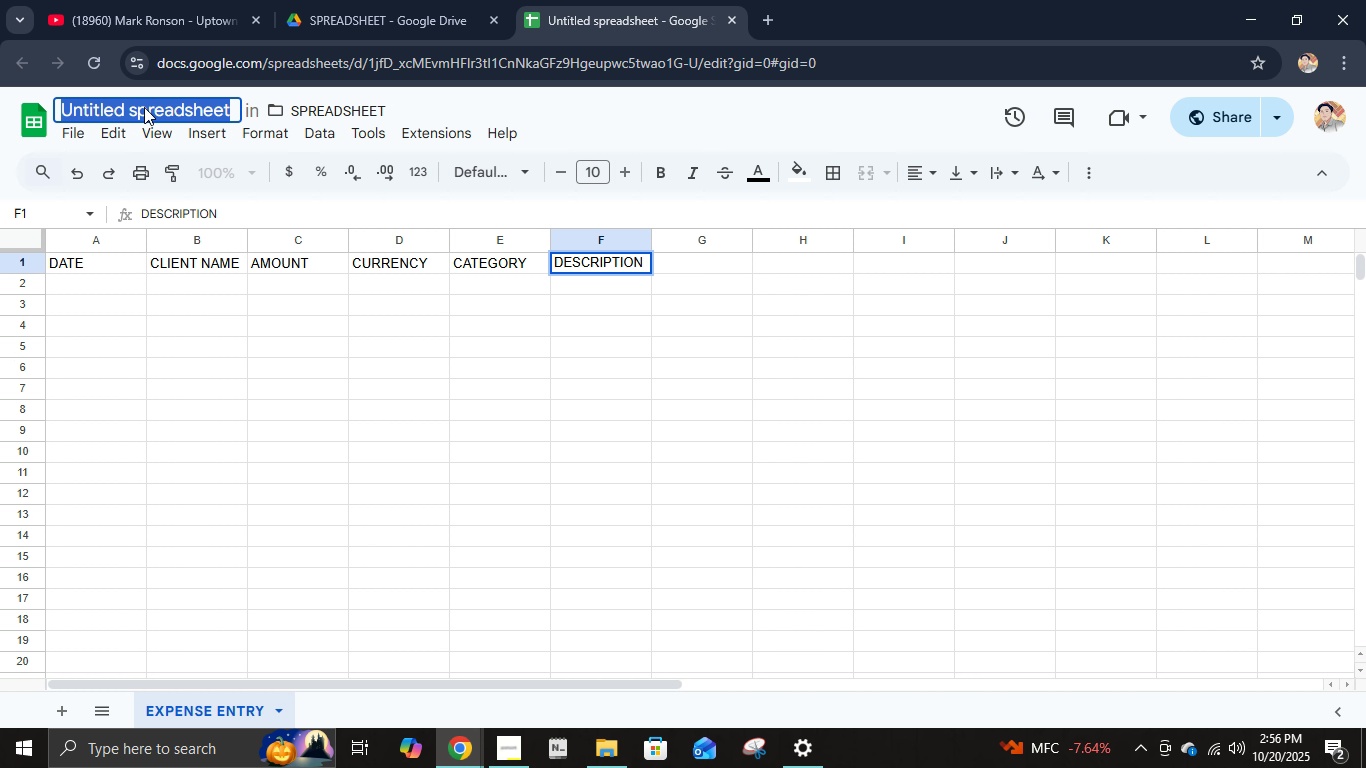 
type(EC)
key(Backspace)
type(XPENSE TRACKER FOR G)
key(Backspace)
type(FREELANCE GRAPHIC DESIGNER)
 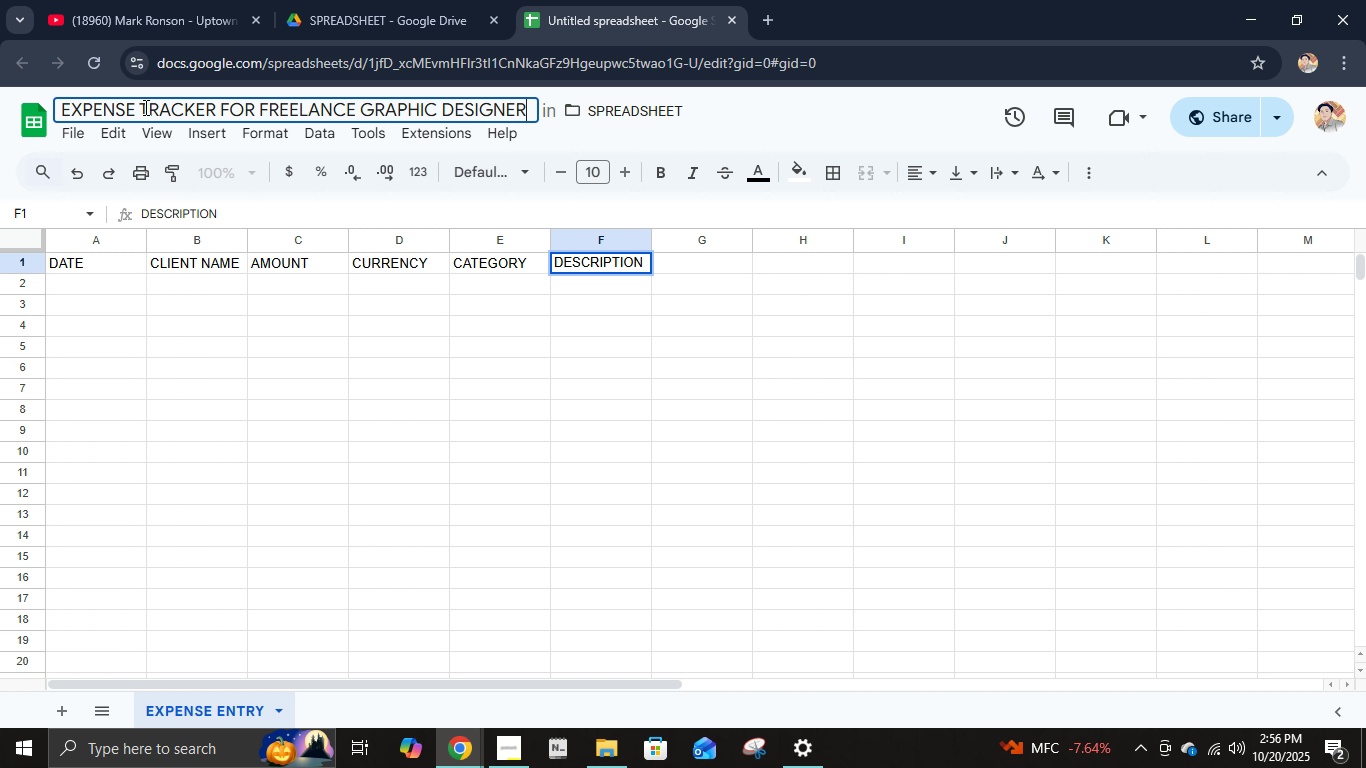 
key(Enter)
 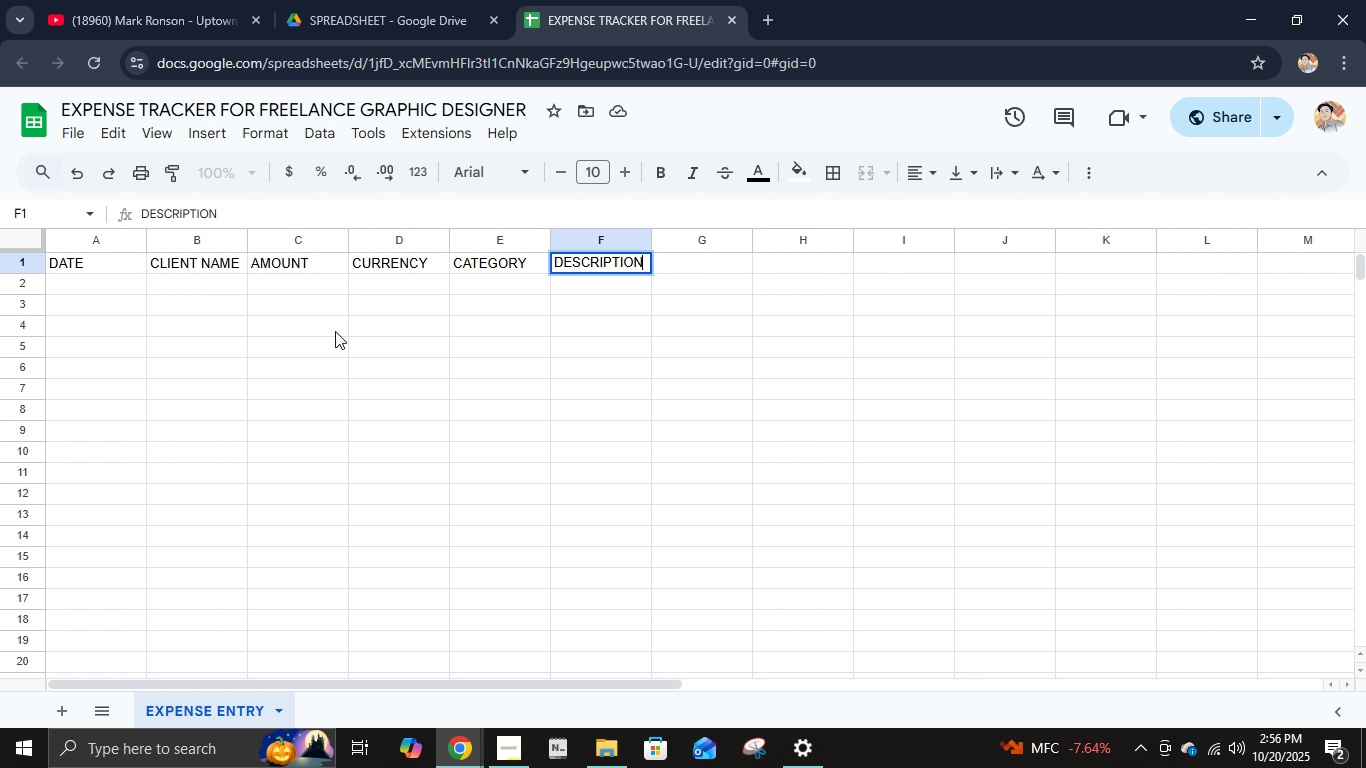 
left_click([224, 363])
 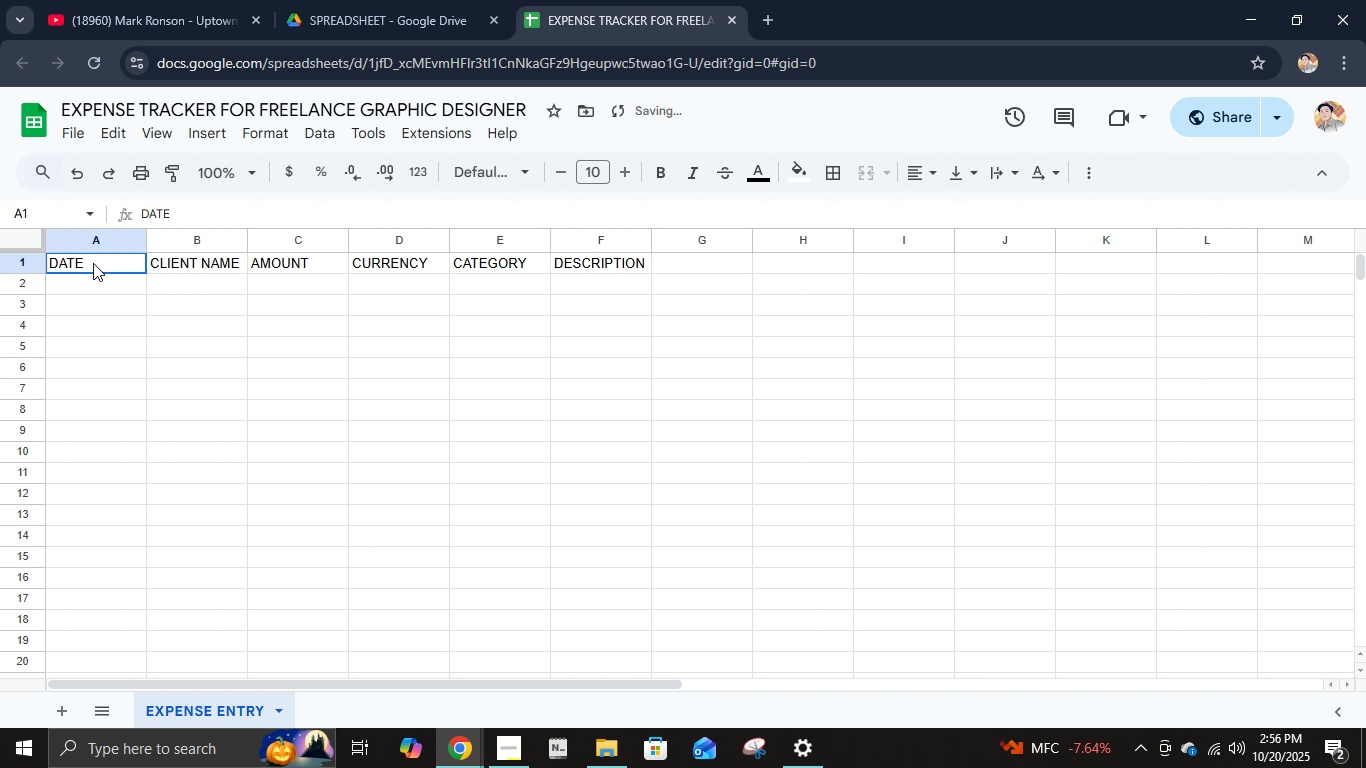 
left_click([93, 263])
 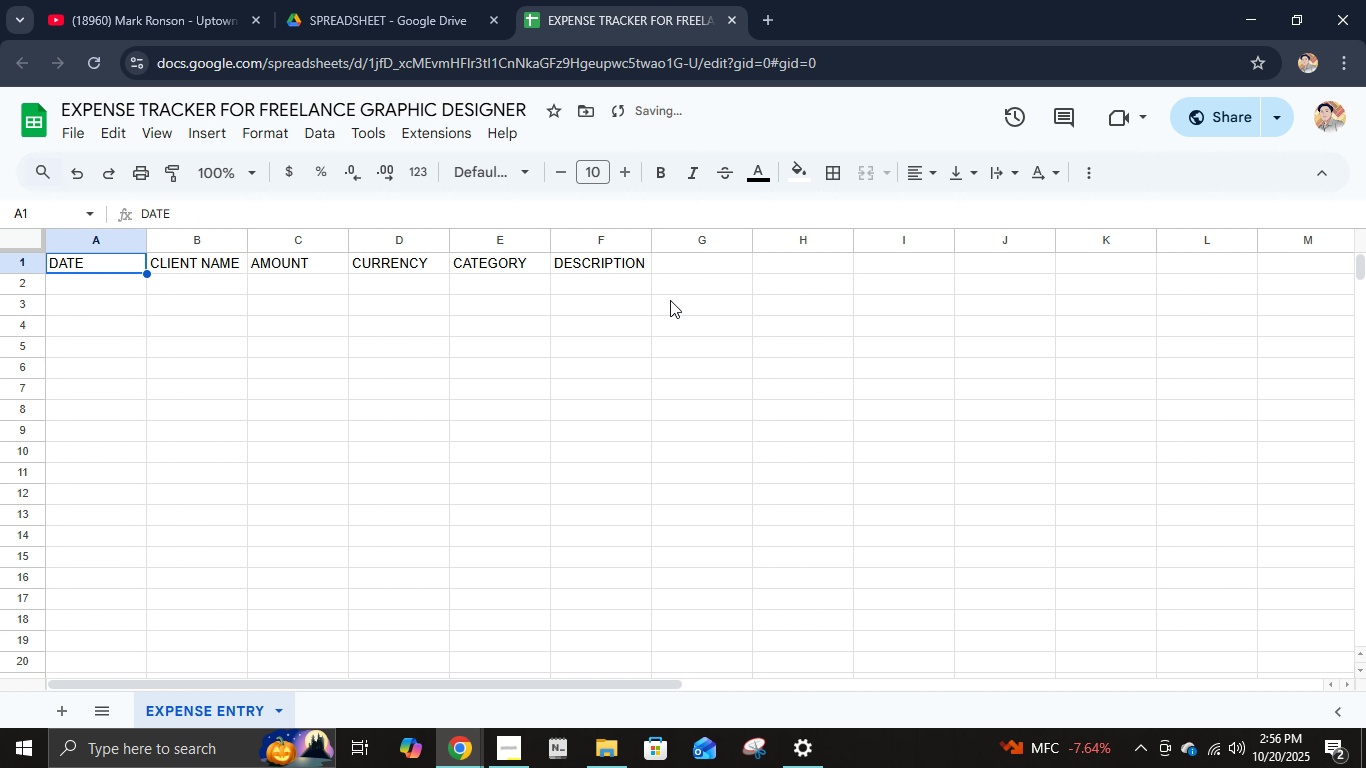 
hold_key(key=ShiftLeft, duration=1.14)
left_click([623, 252])
 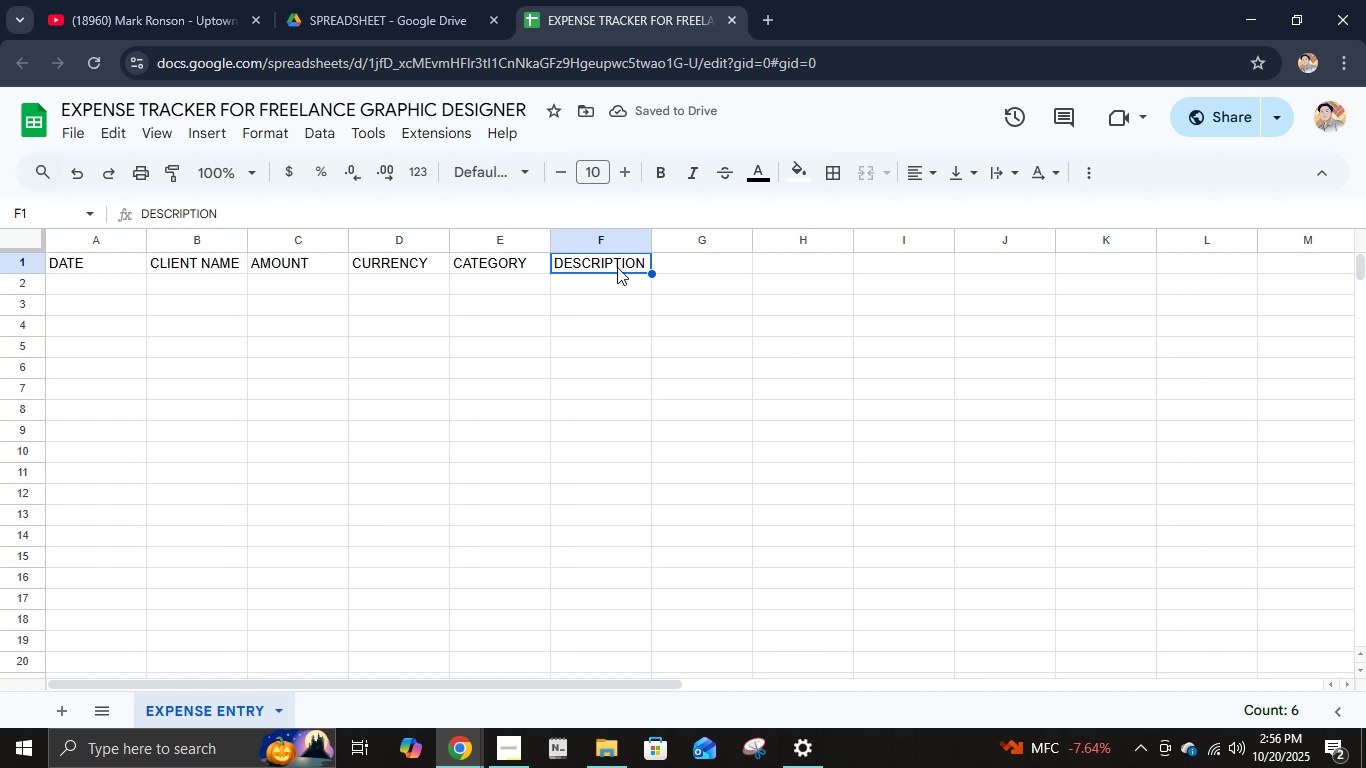 
left_click([617, 267])
 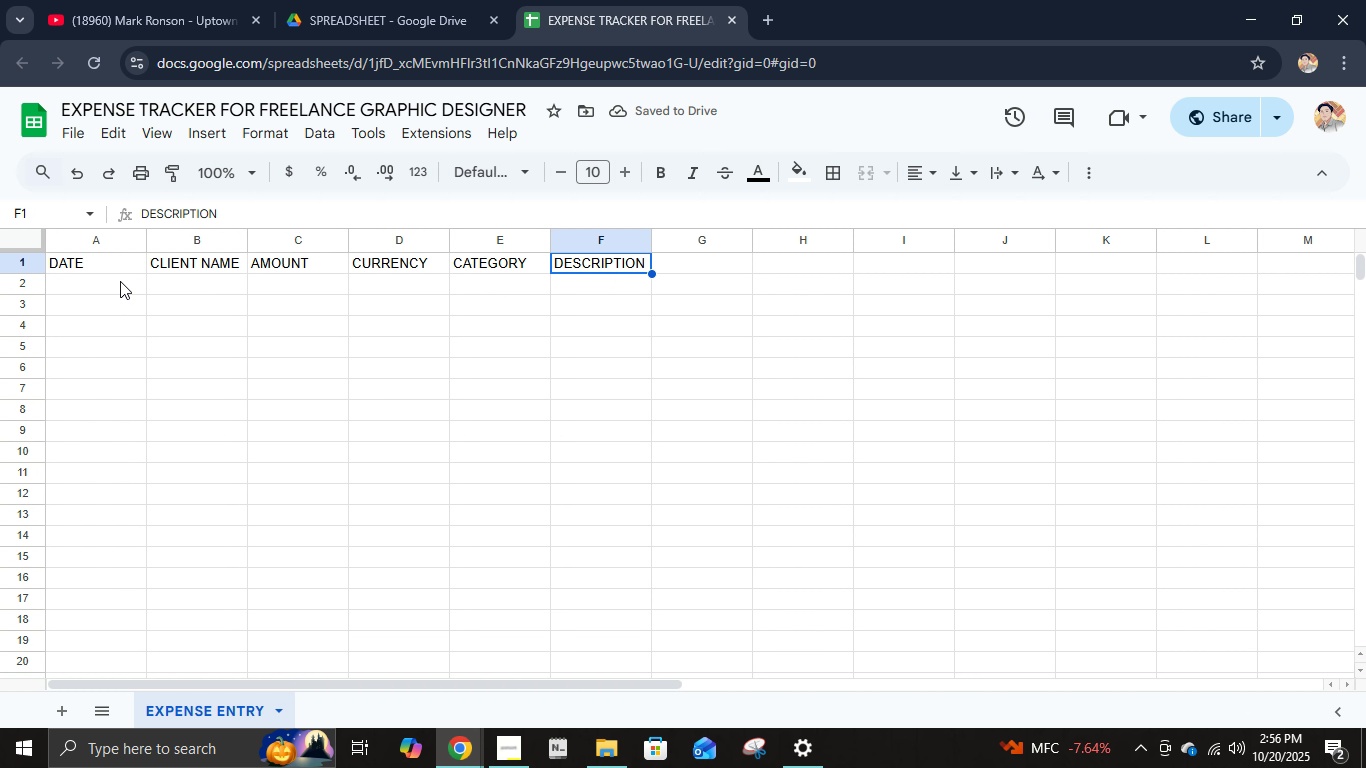 
hold_key(key=ShiftLeft, duration=0.52)
left_click([121, 267])
 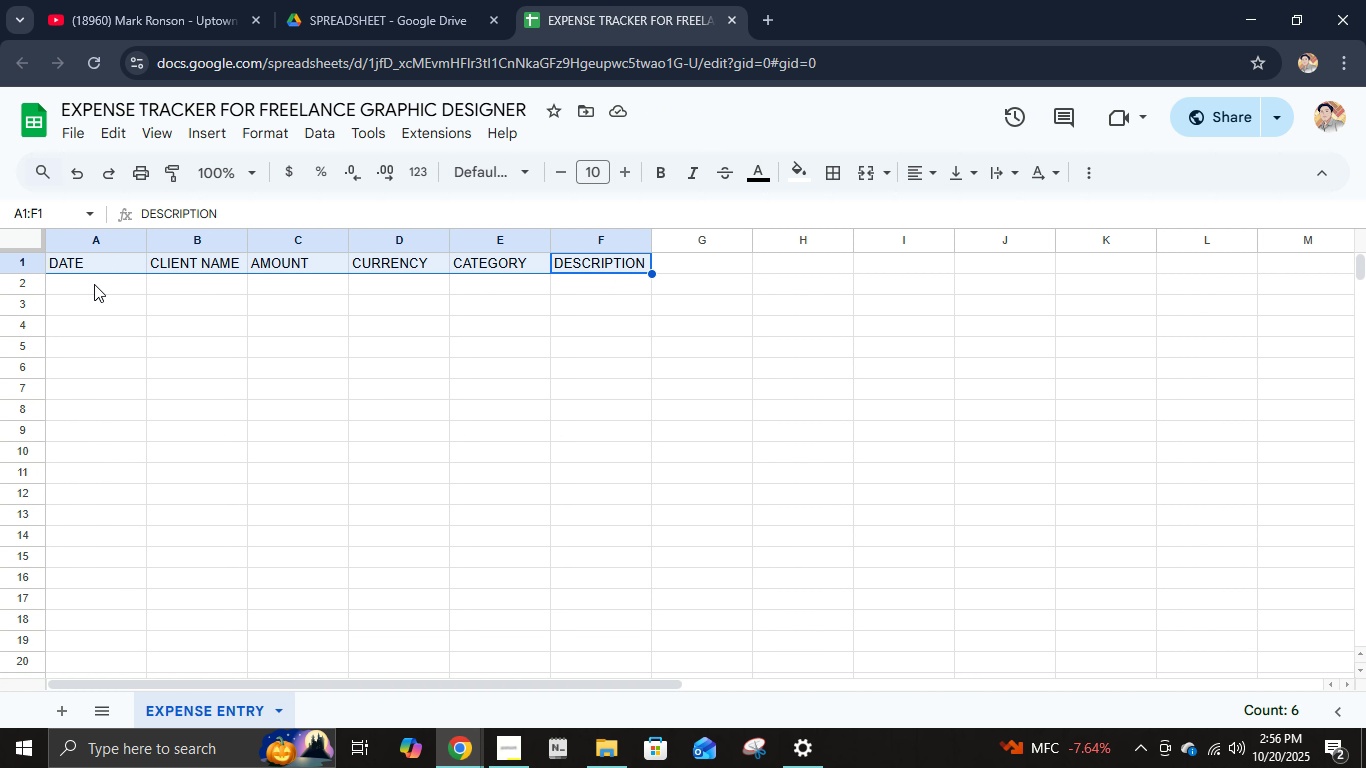 
key(Alt+Control+T)
 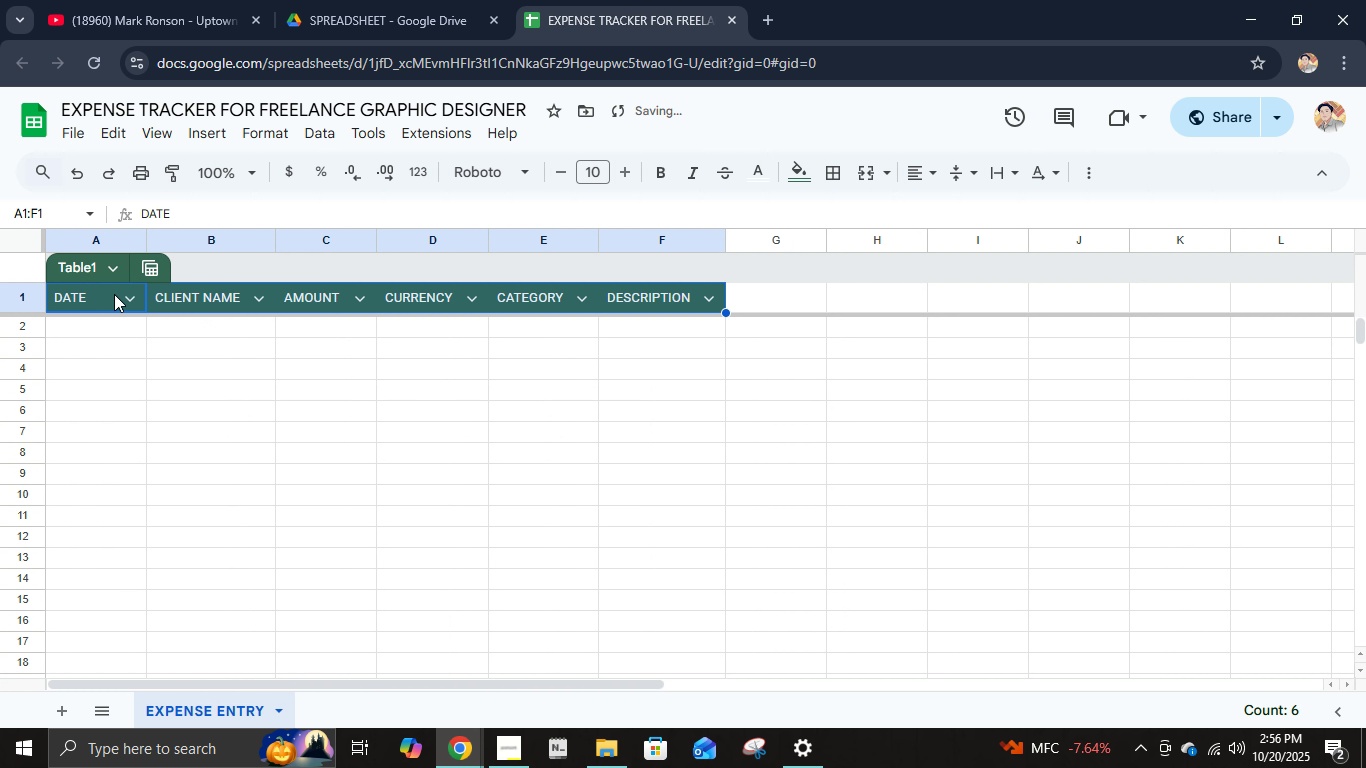 
left_click([96, 268])
 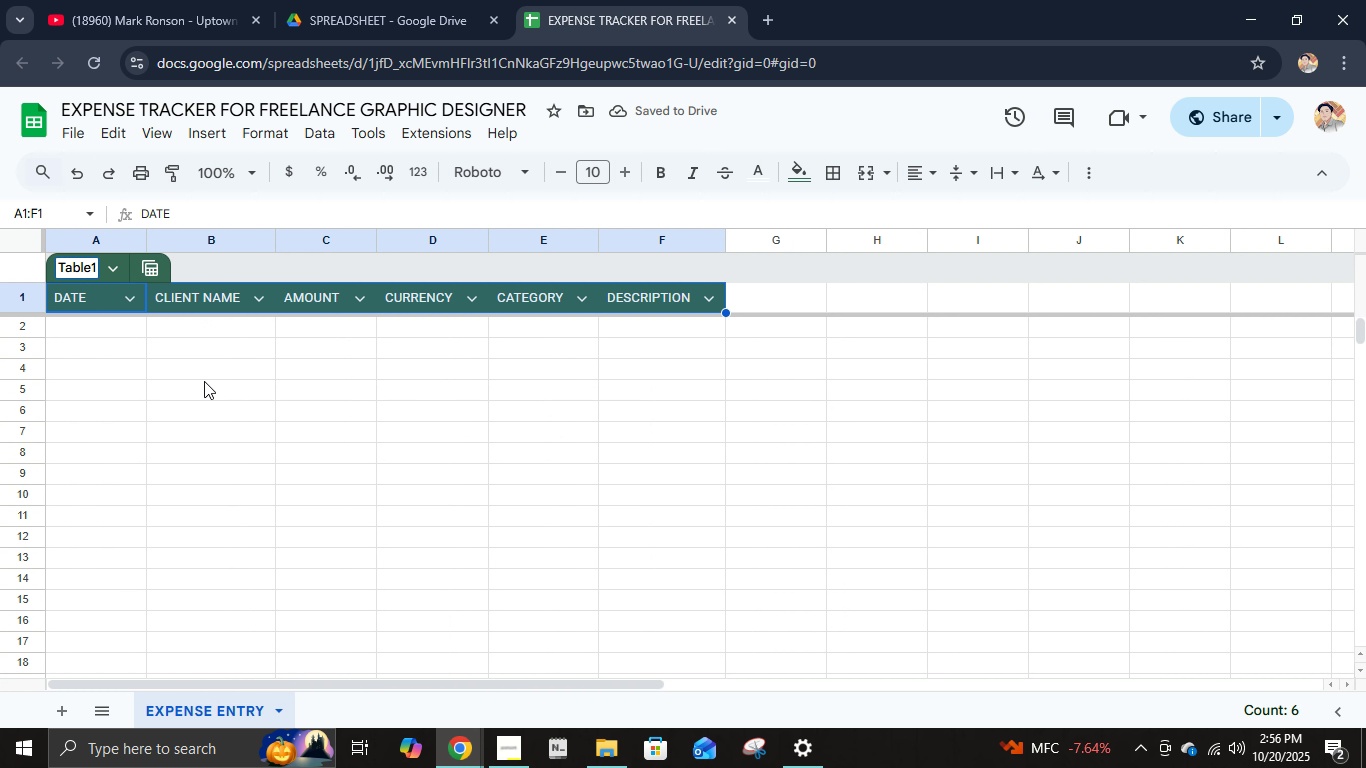 
key(Control+A)
 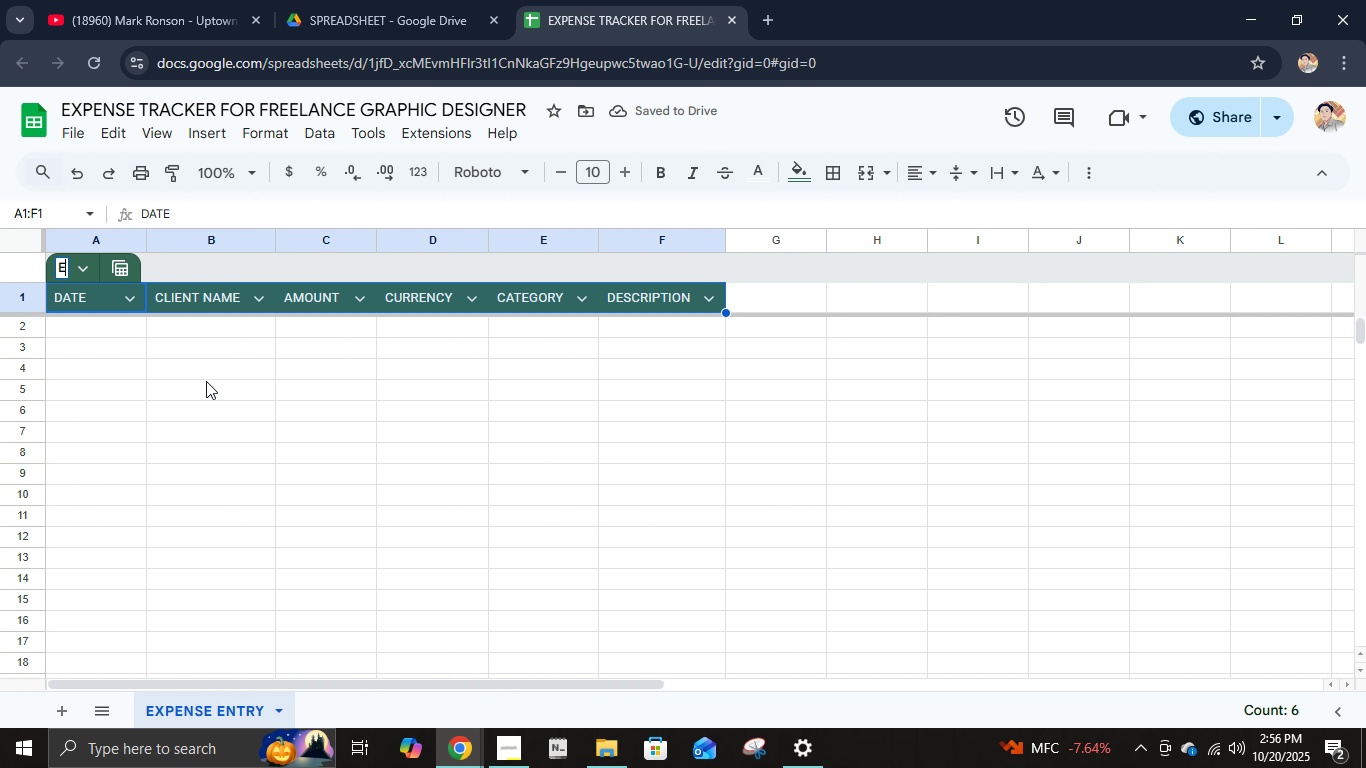 
type(EXPENSE ENTRY)
 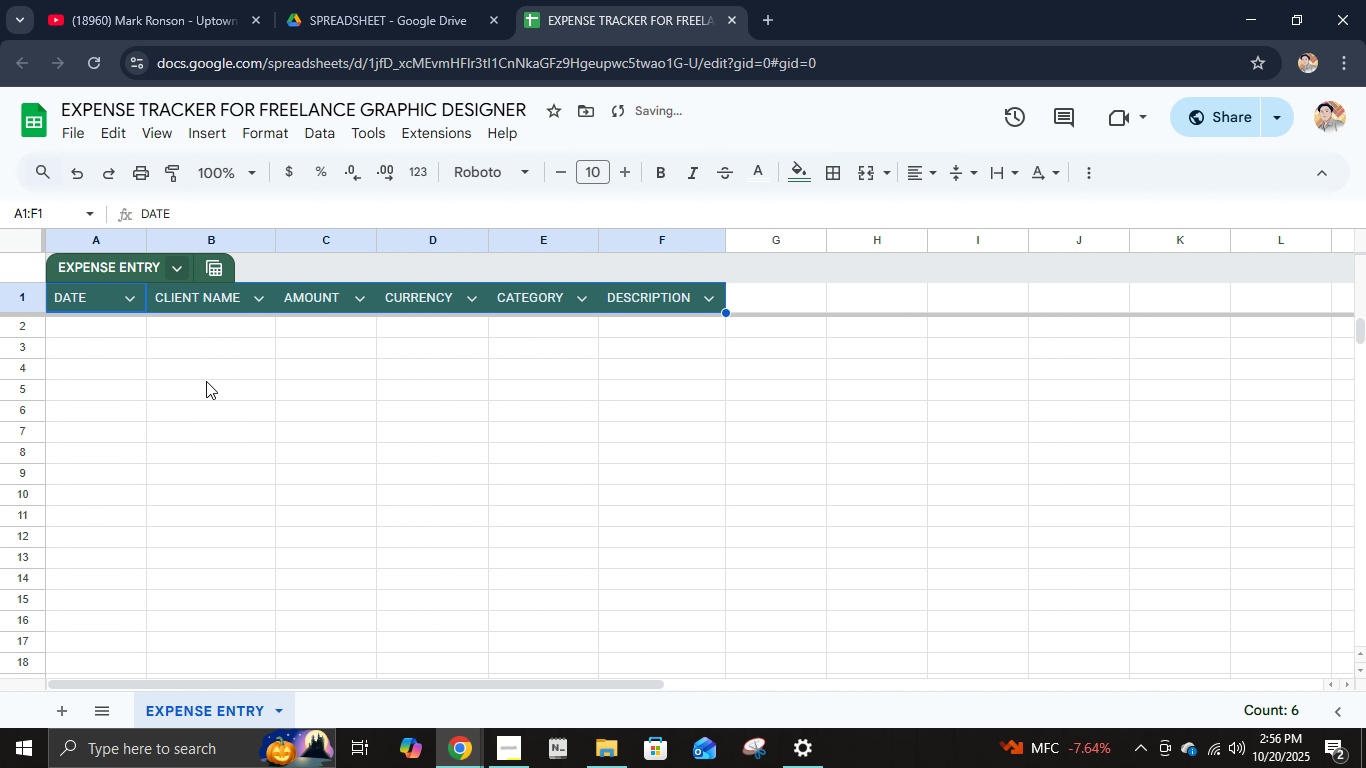 
key(Enter)
 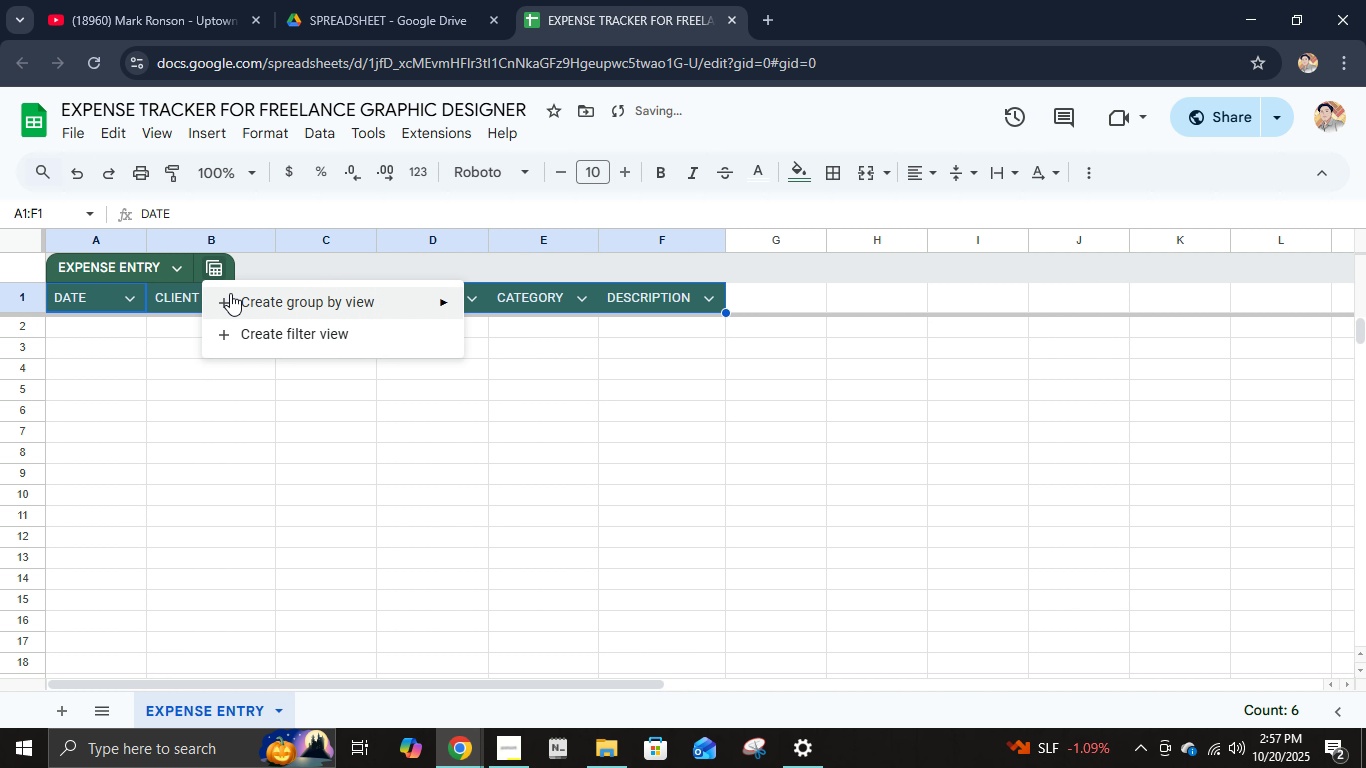 
left_click([179, 267])
 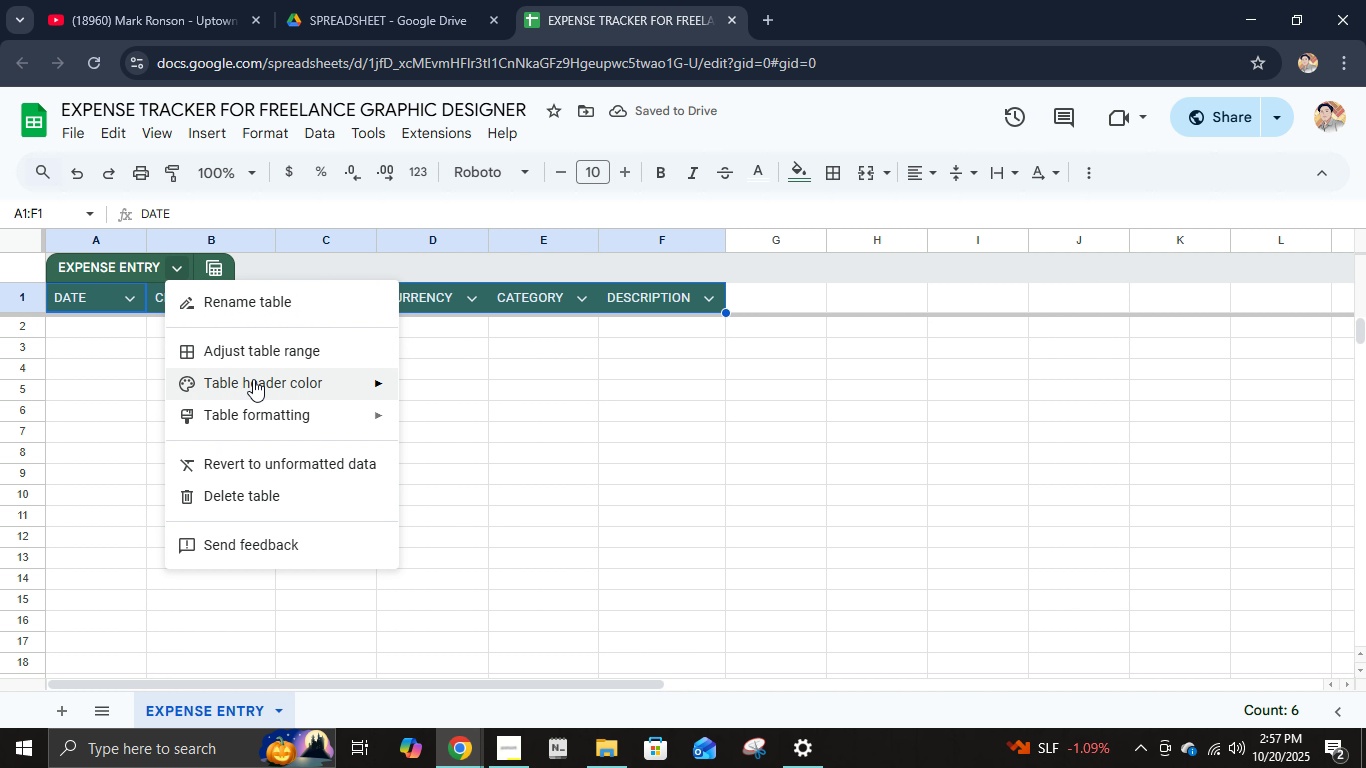 
left_click([260, 350])
 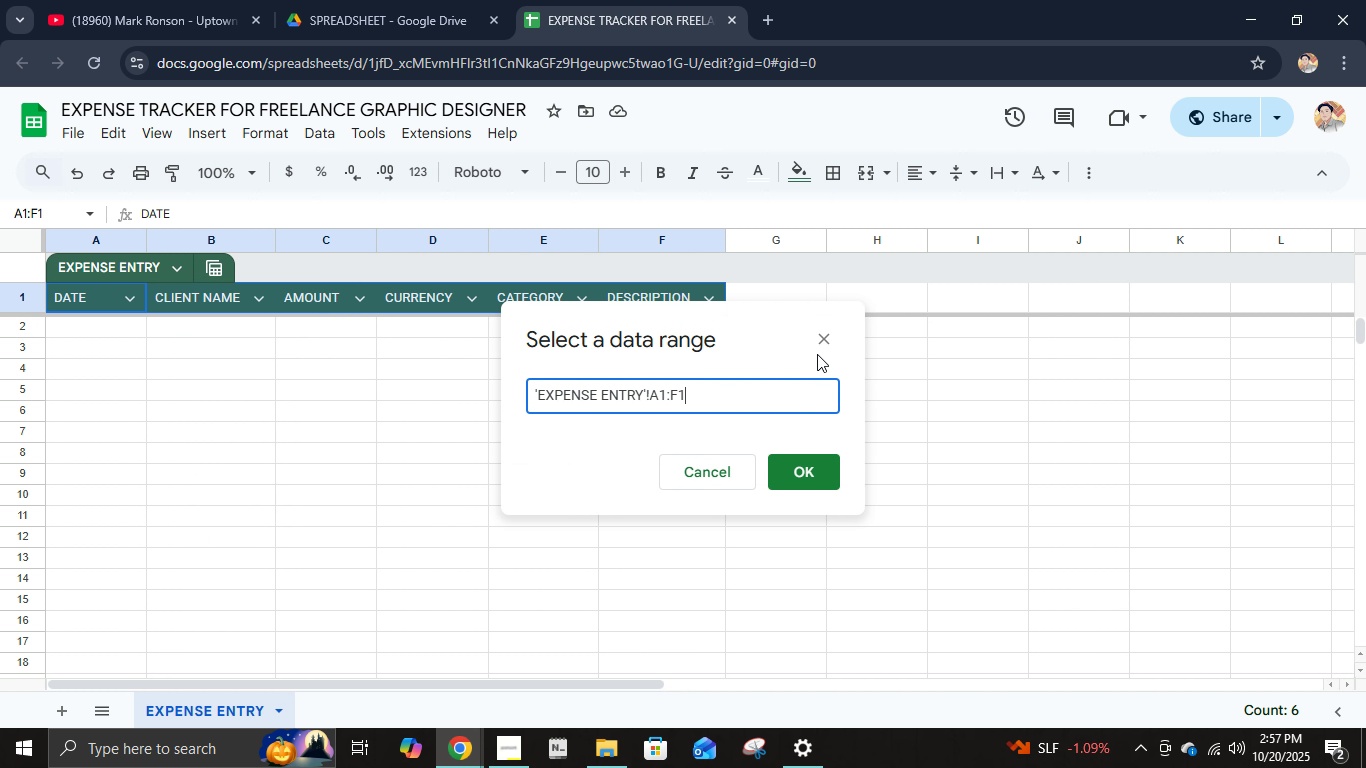 
left_click([831, 340])
 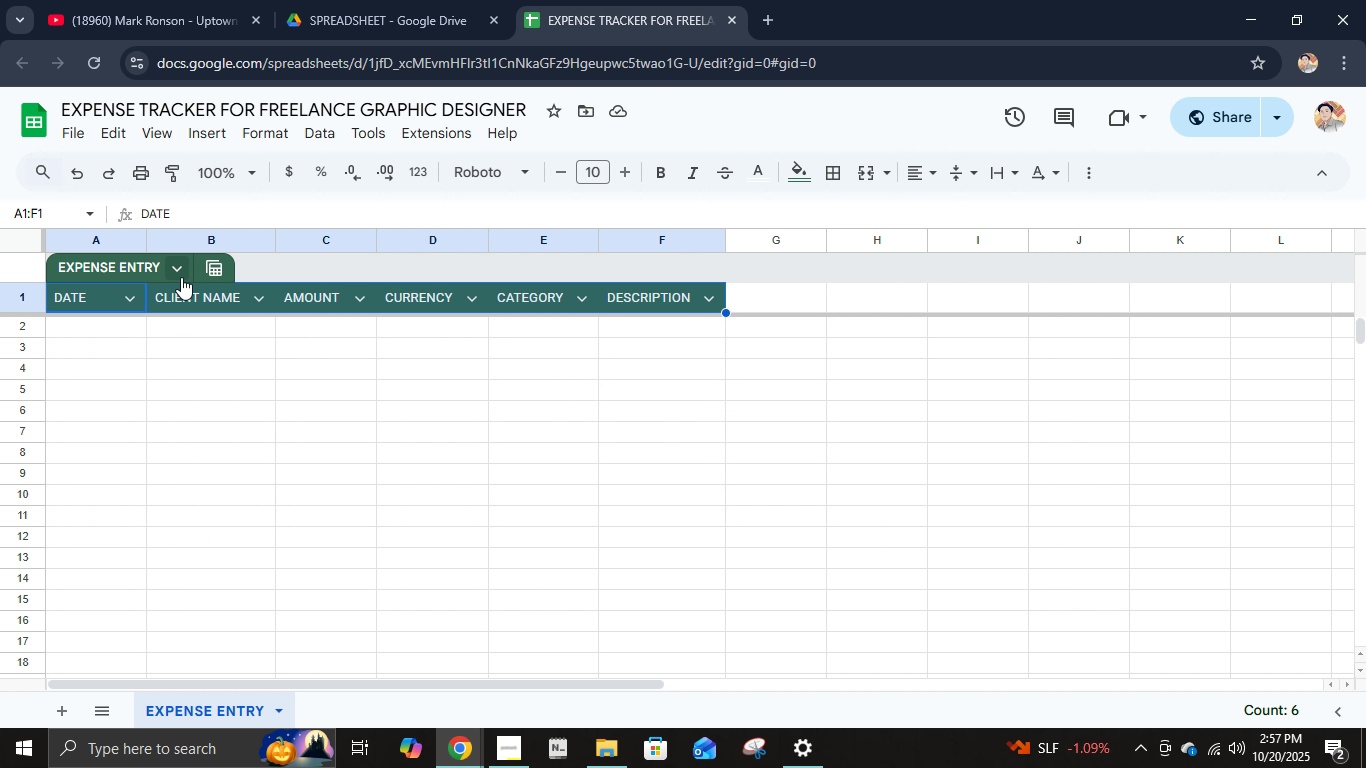 
left_click([179, 276])
 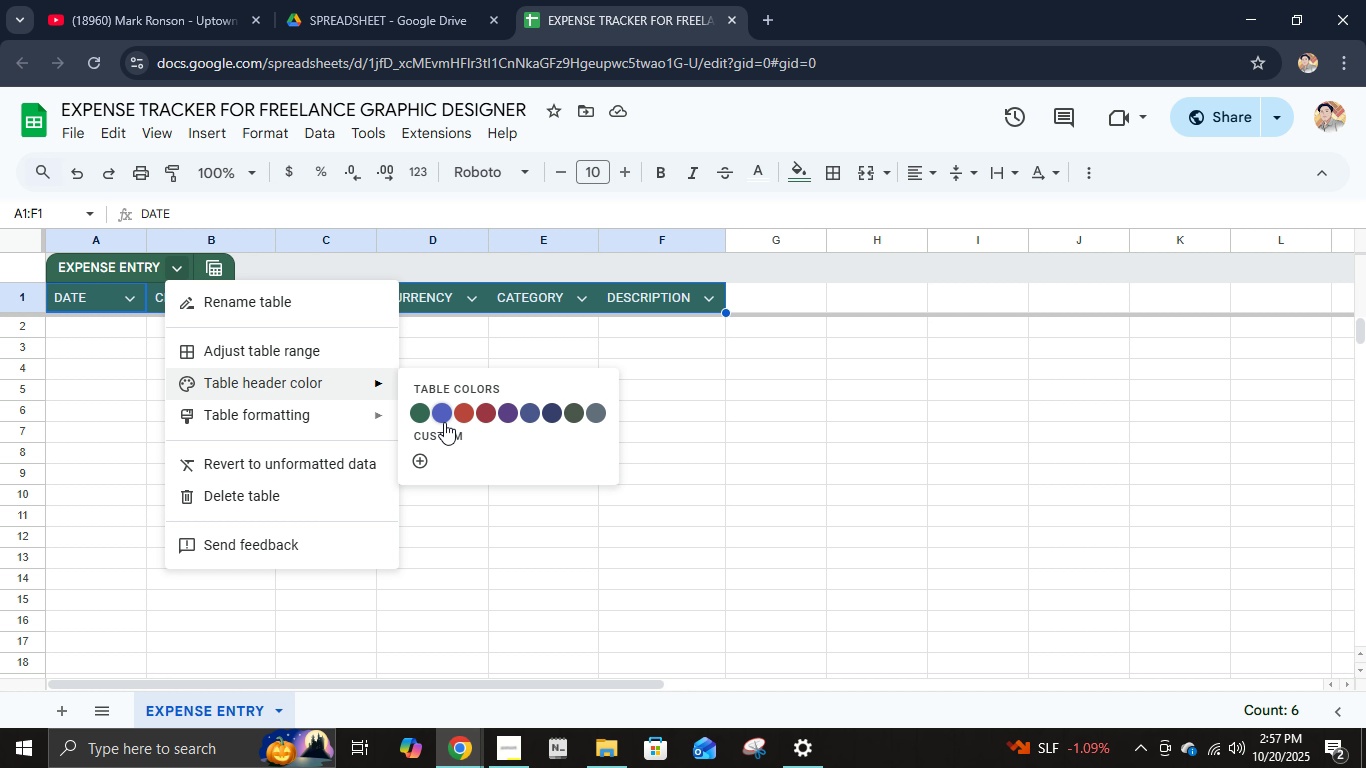 
left_click([533, 415])
 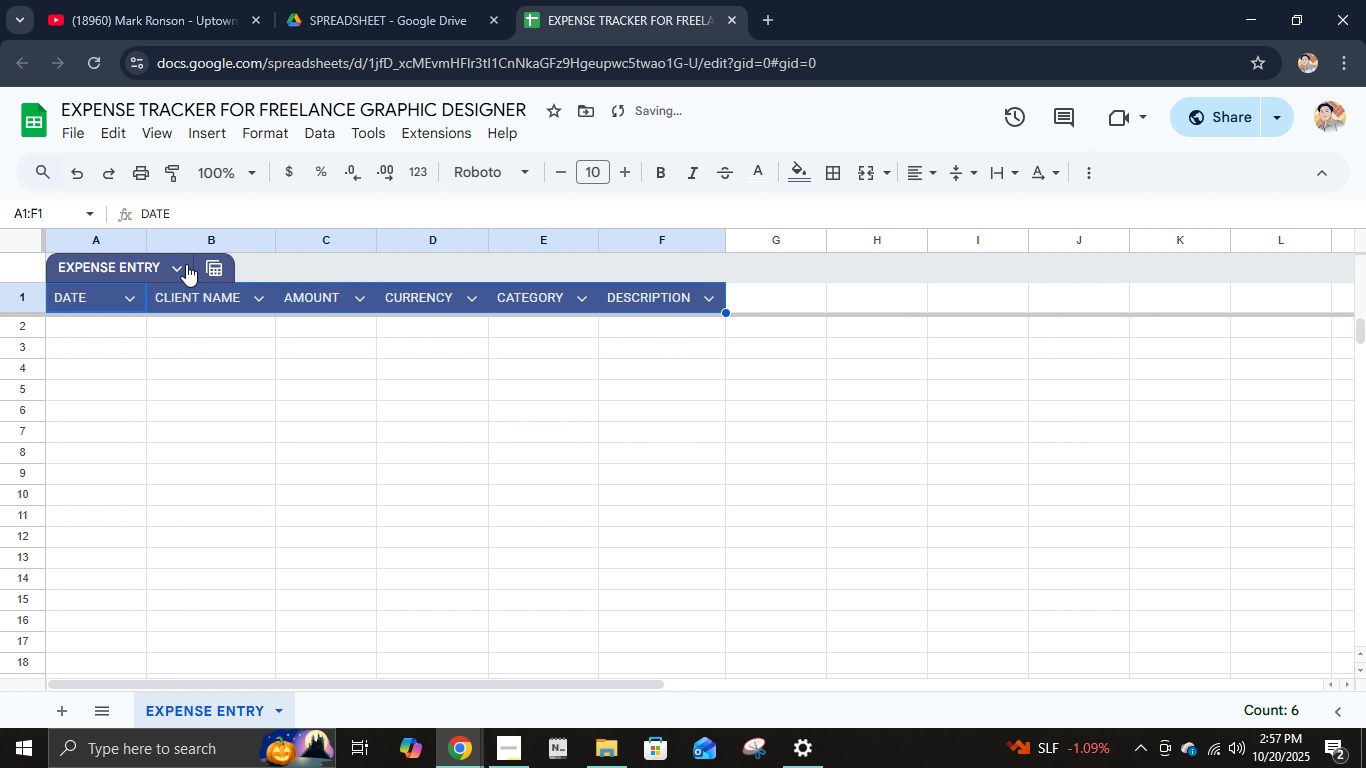 
left_click([188, 262])
 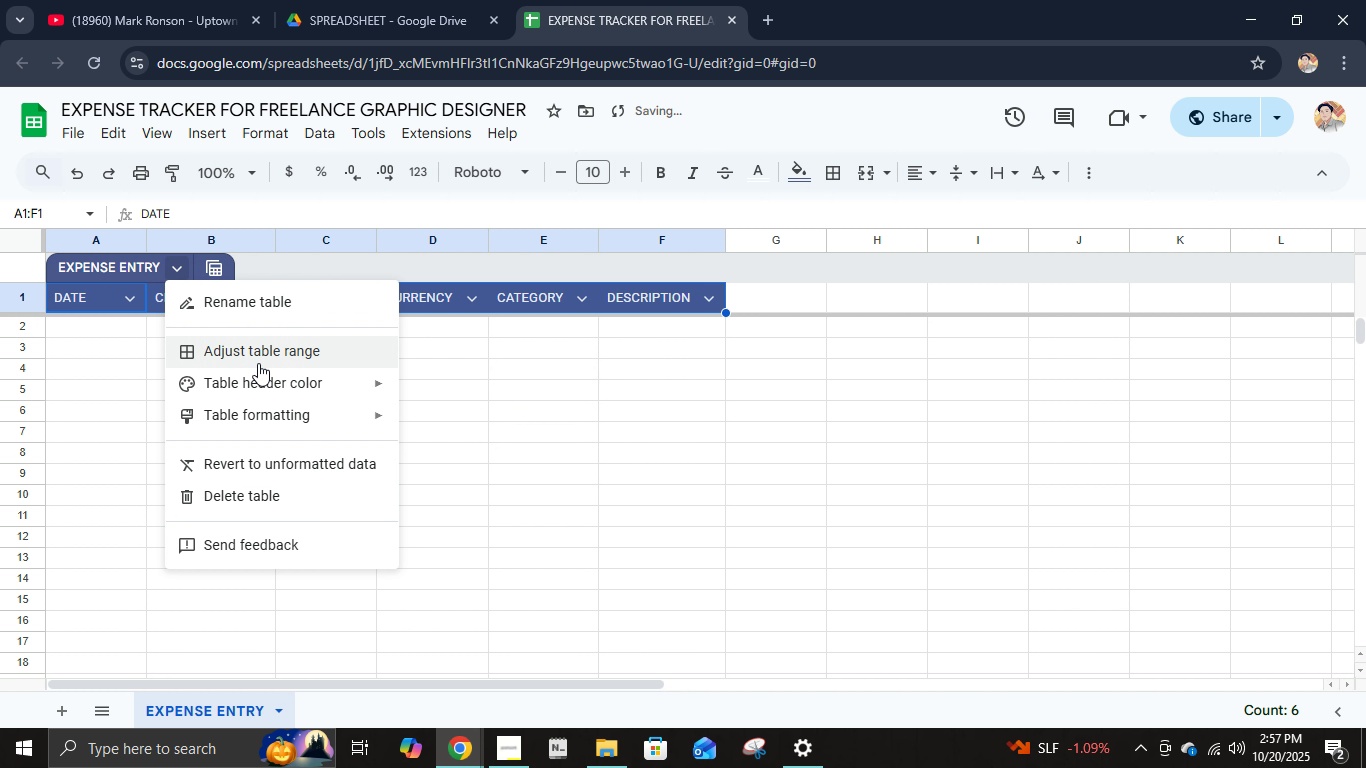 
mouse_move([281, 376])
 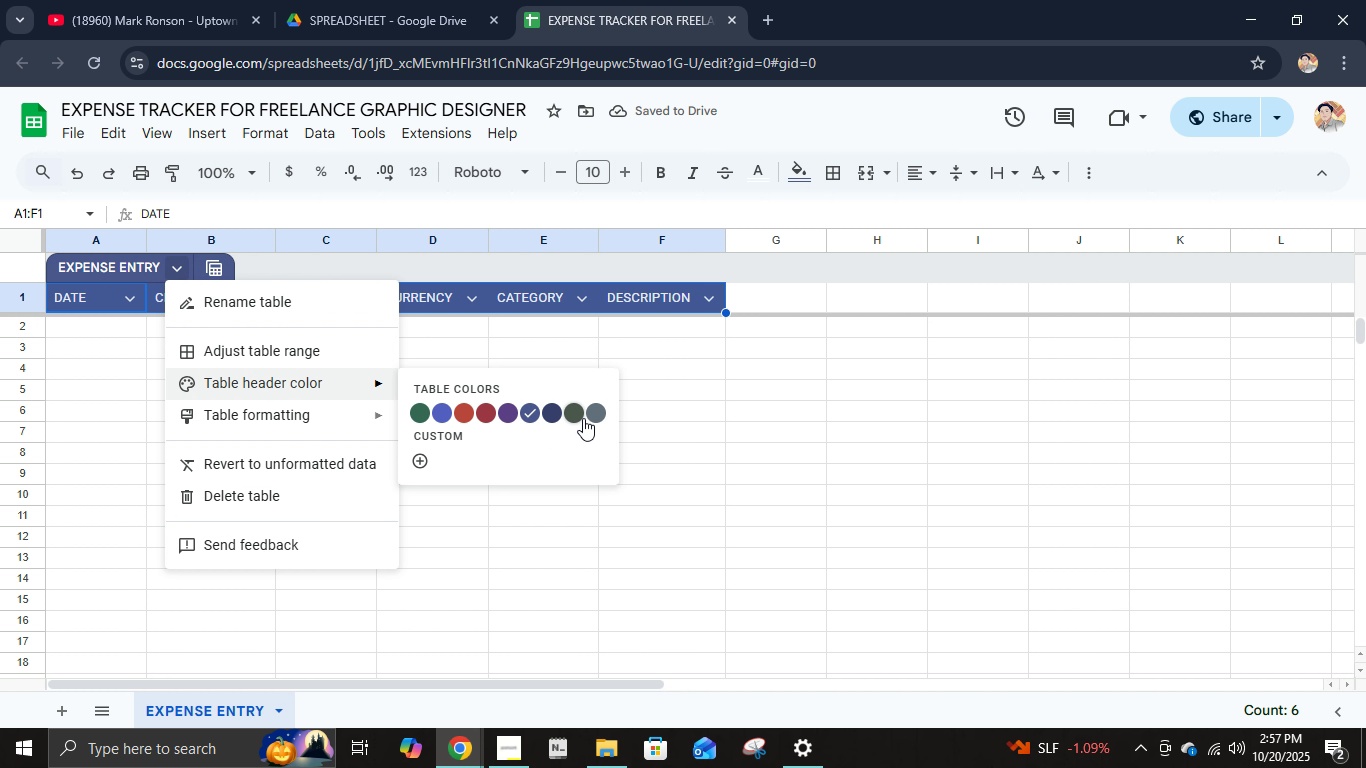 
left_click([592, 415])
 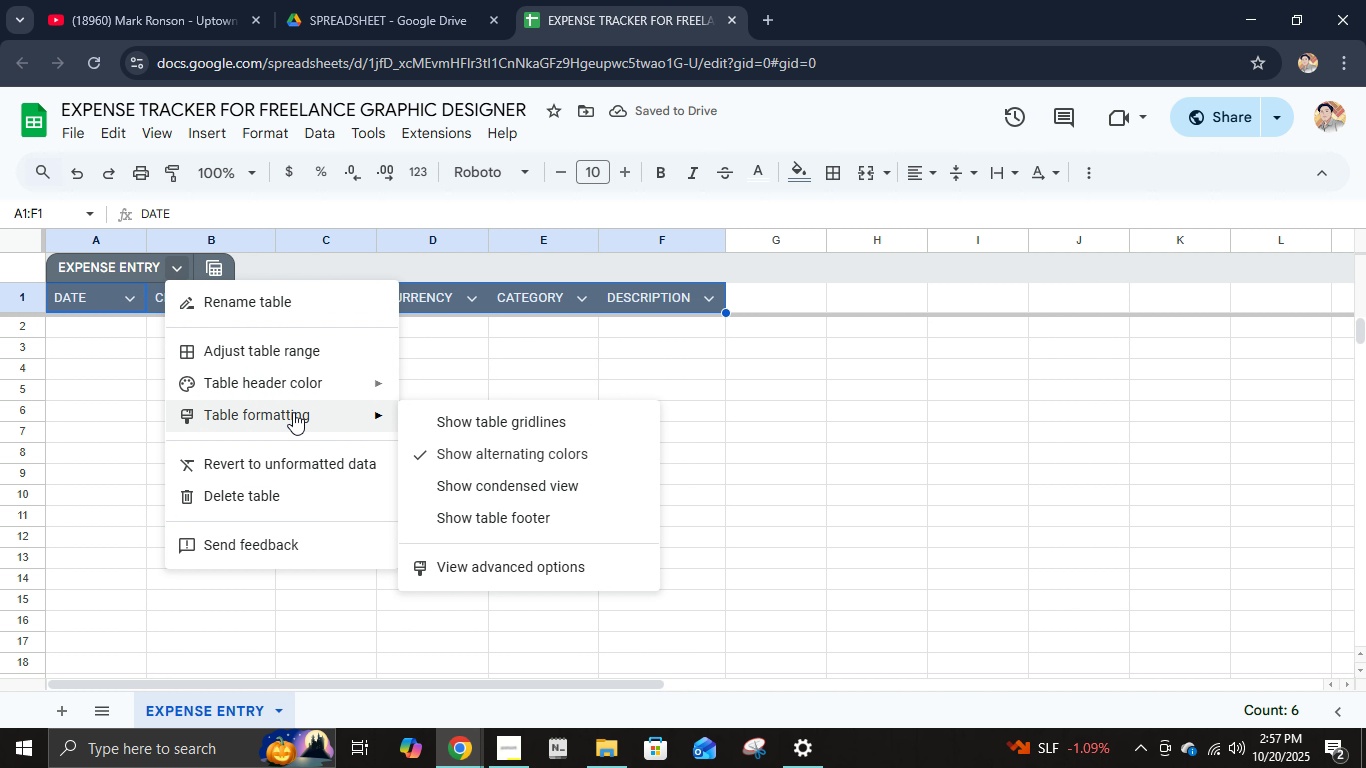 
left_click([446, 531])
 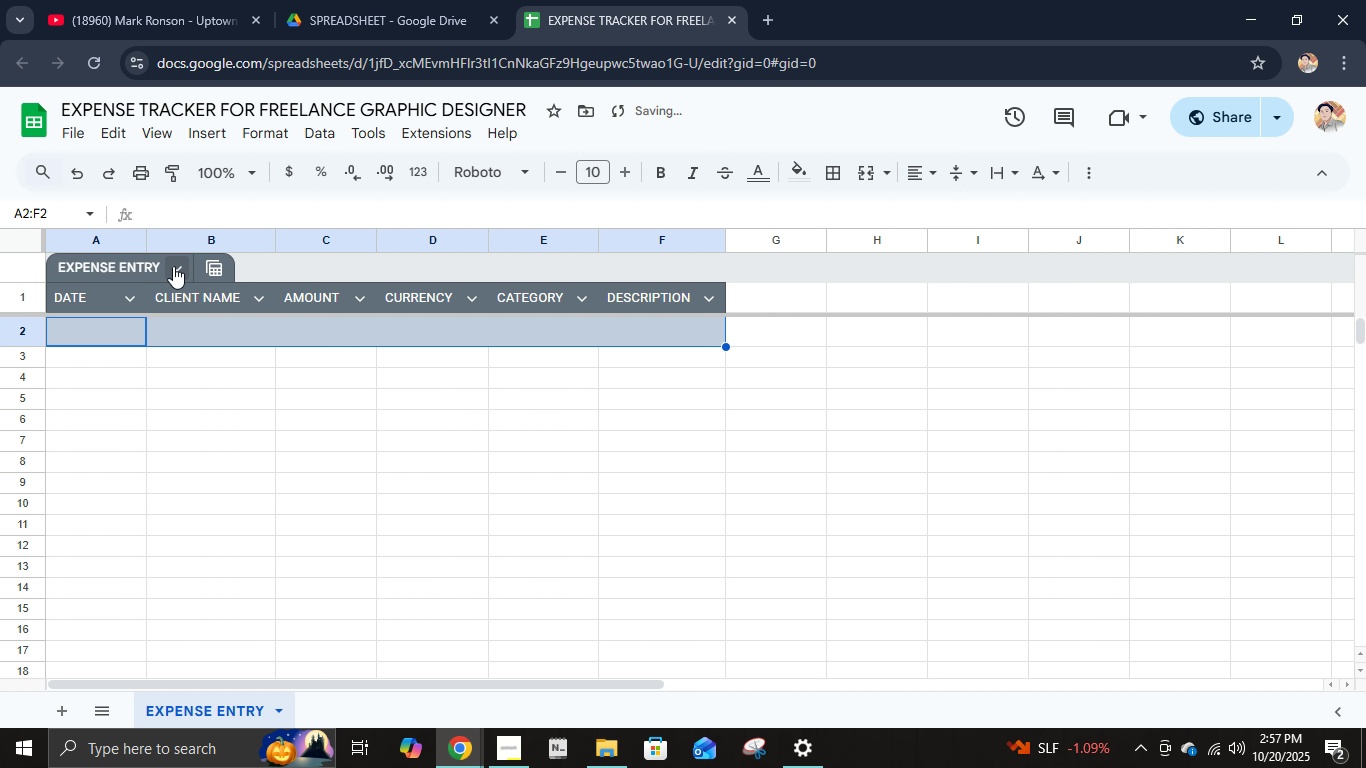 
left_click([172, 260])
 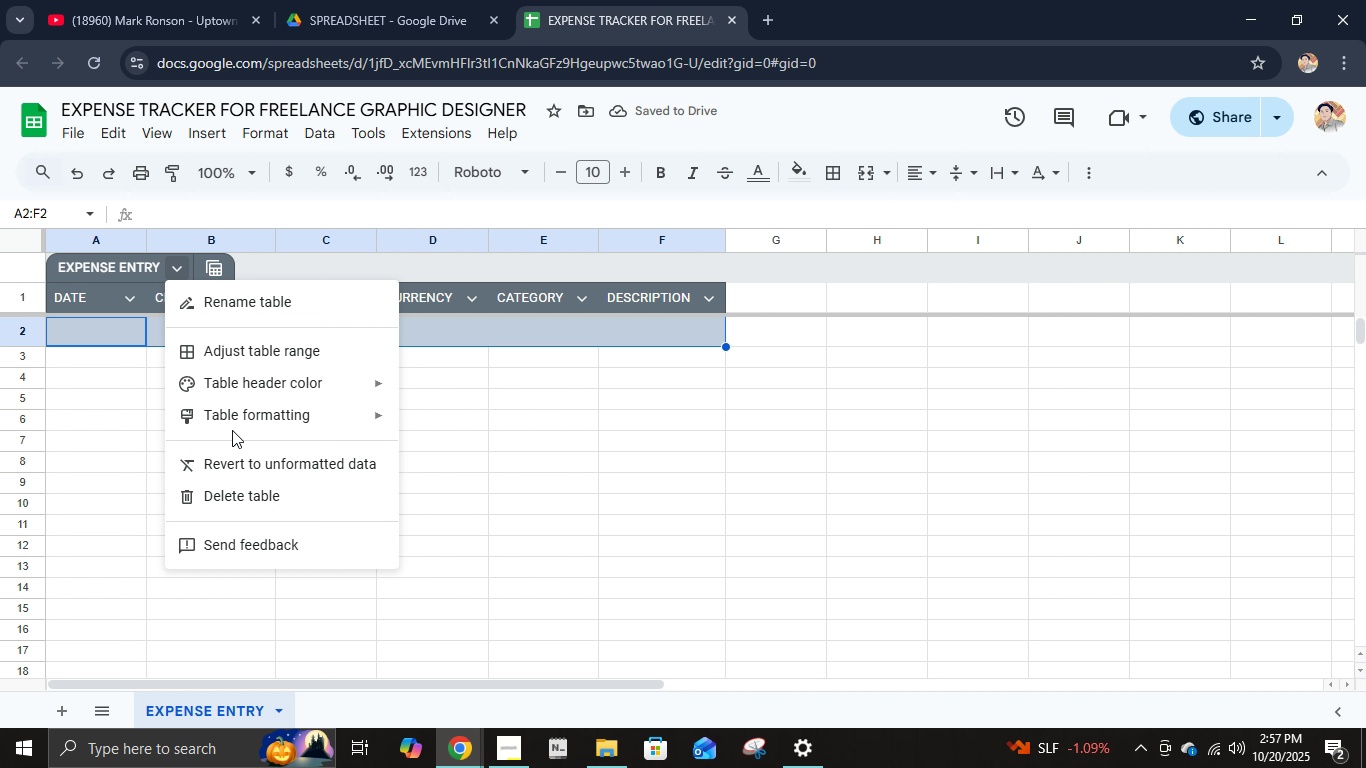 
left_click([232, 420])
 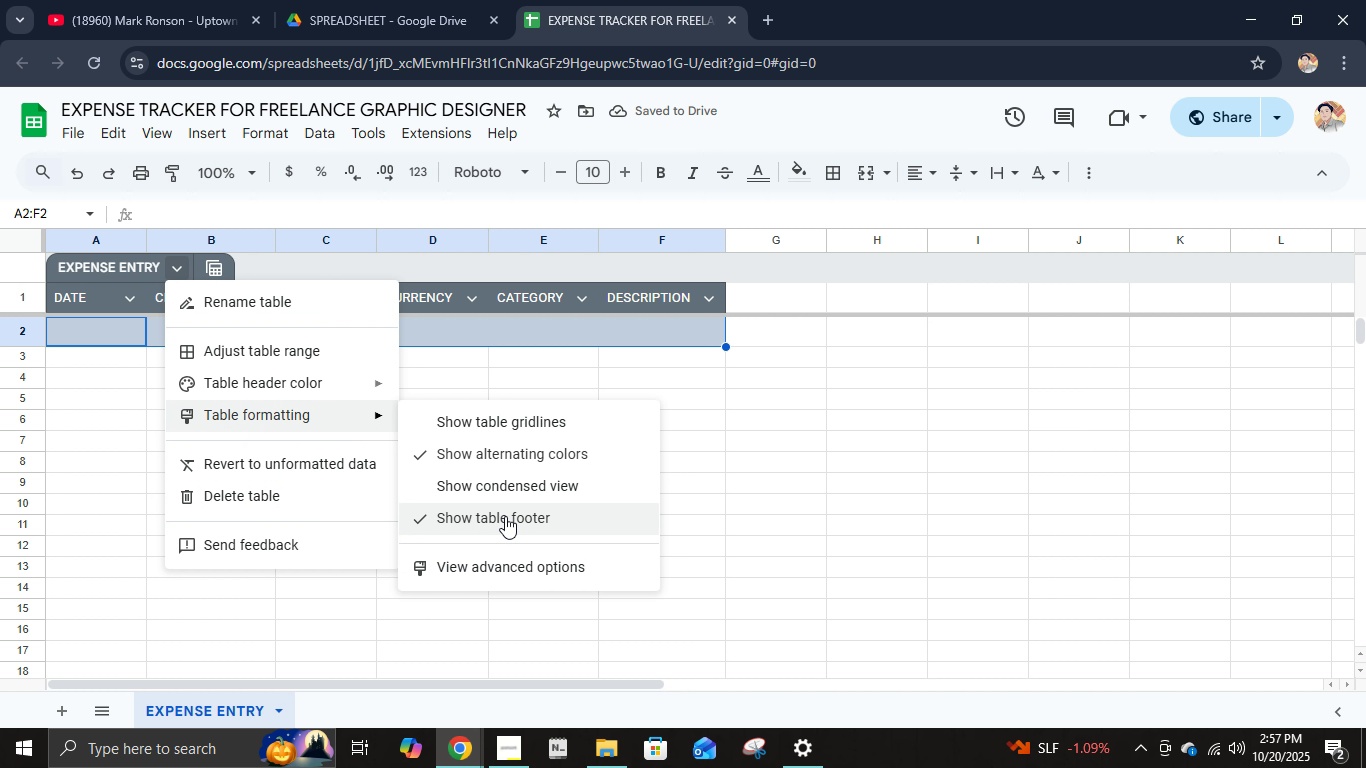 
left_click([501, 513])
 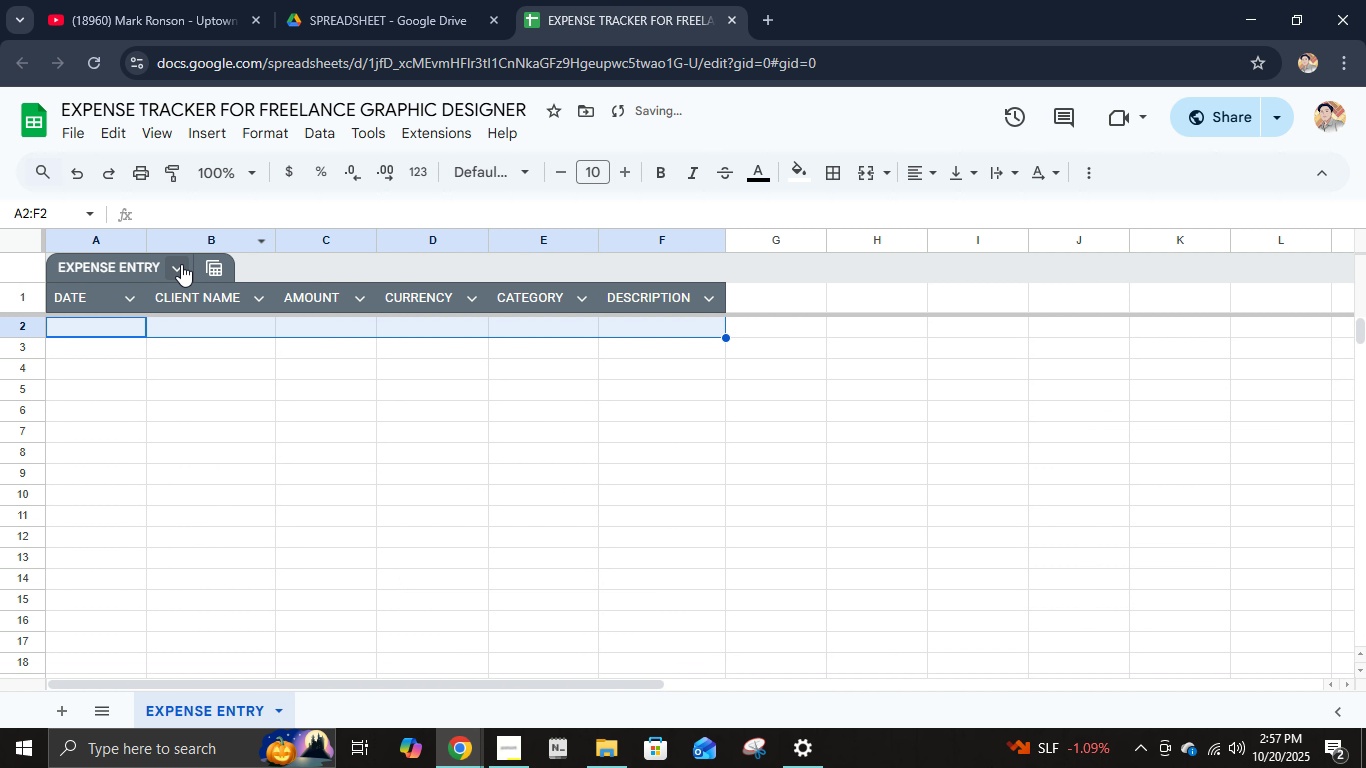 
left_click([179, 264])
 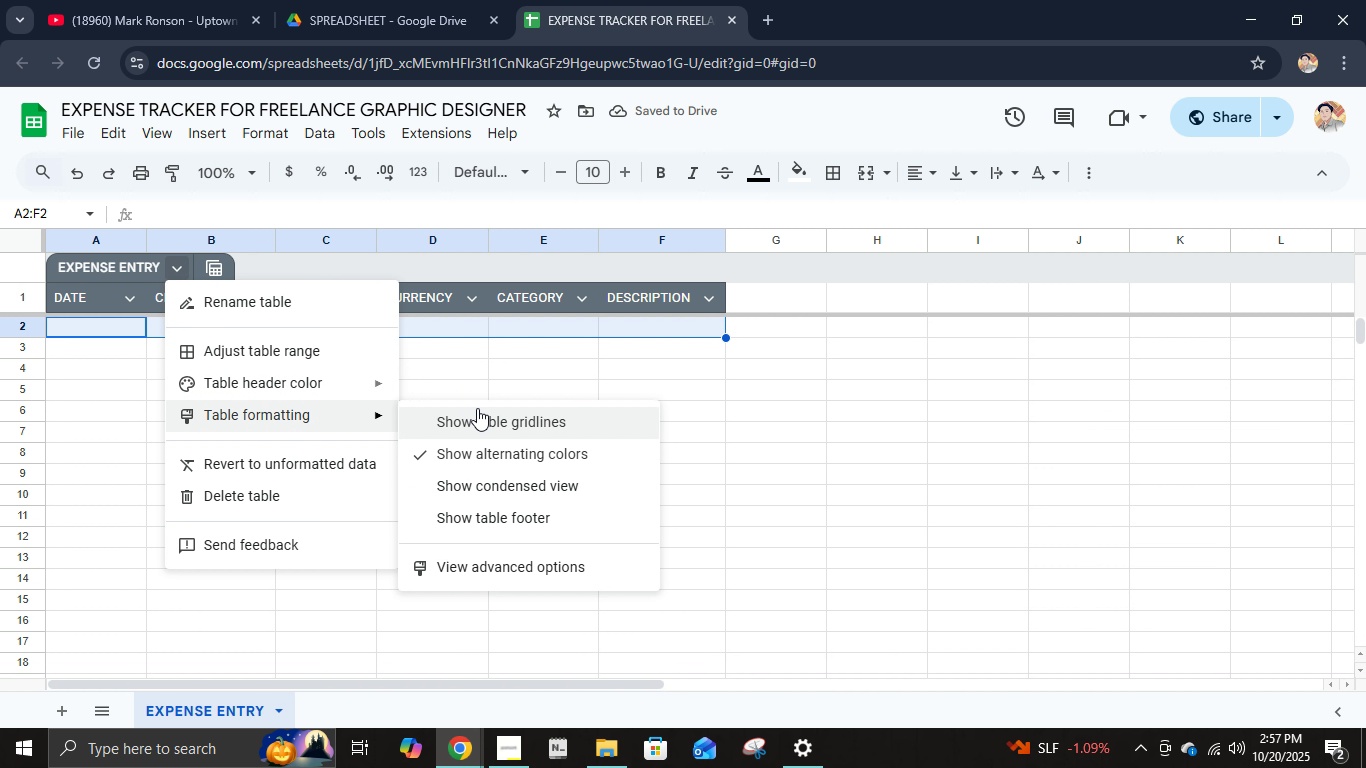 
left_click([495, 574])
 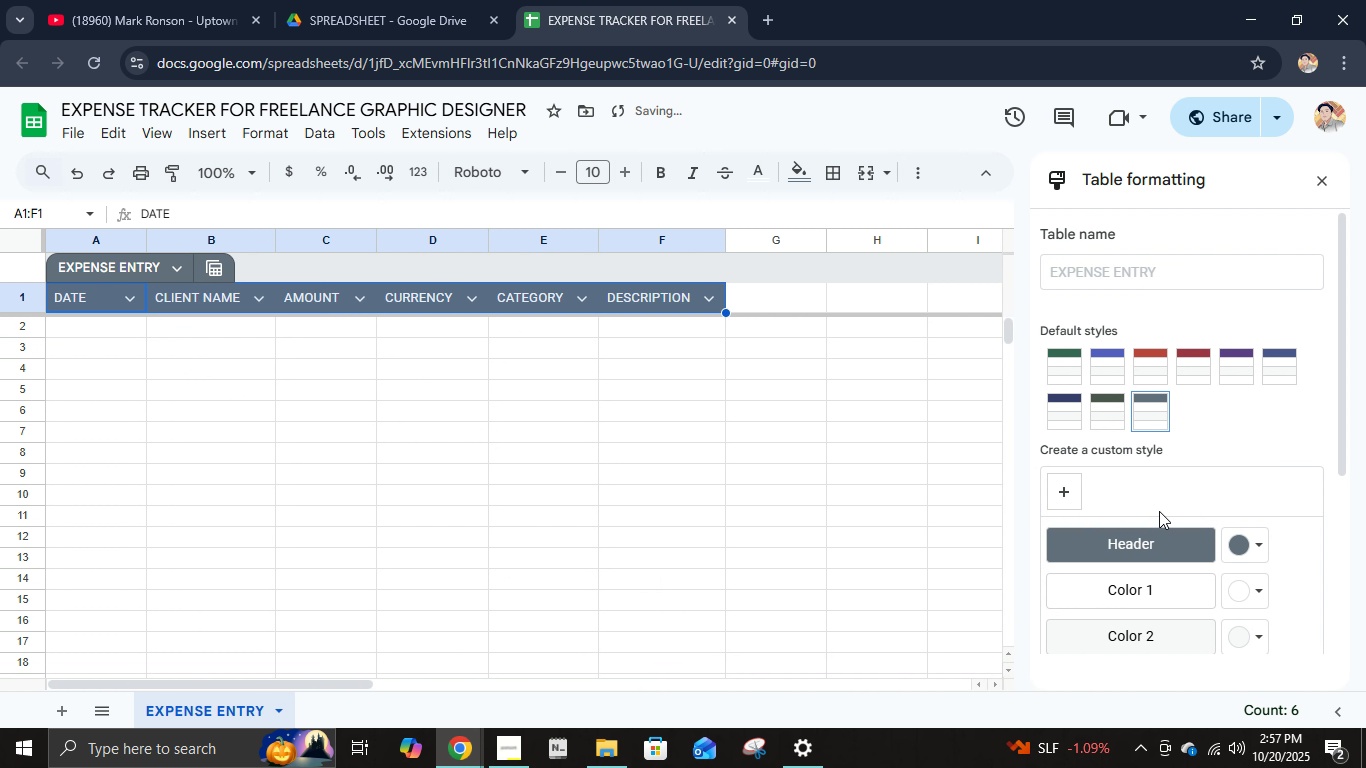 
scroll: coordinate [1158, 517], scroll_direction: down, amount: 6.0
 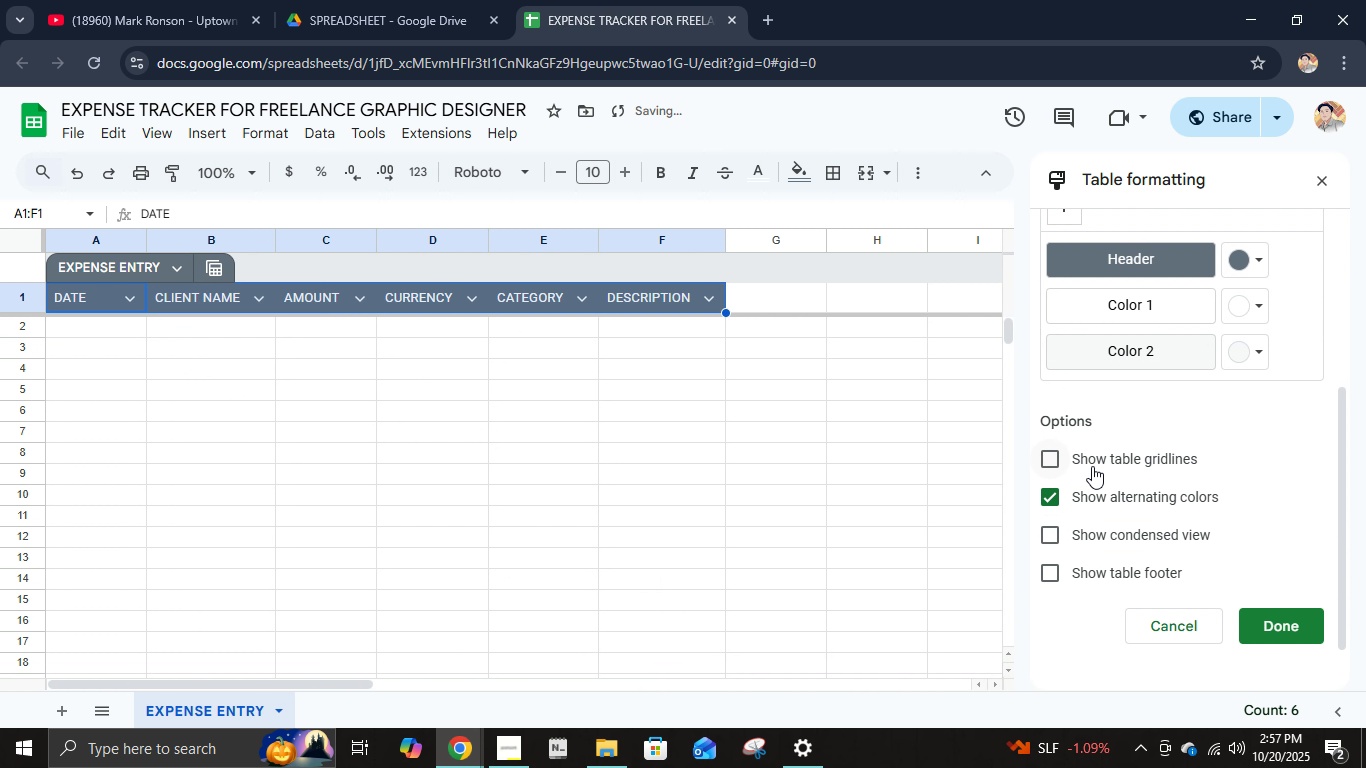 
left_click([1083, 460])
 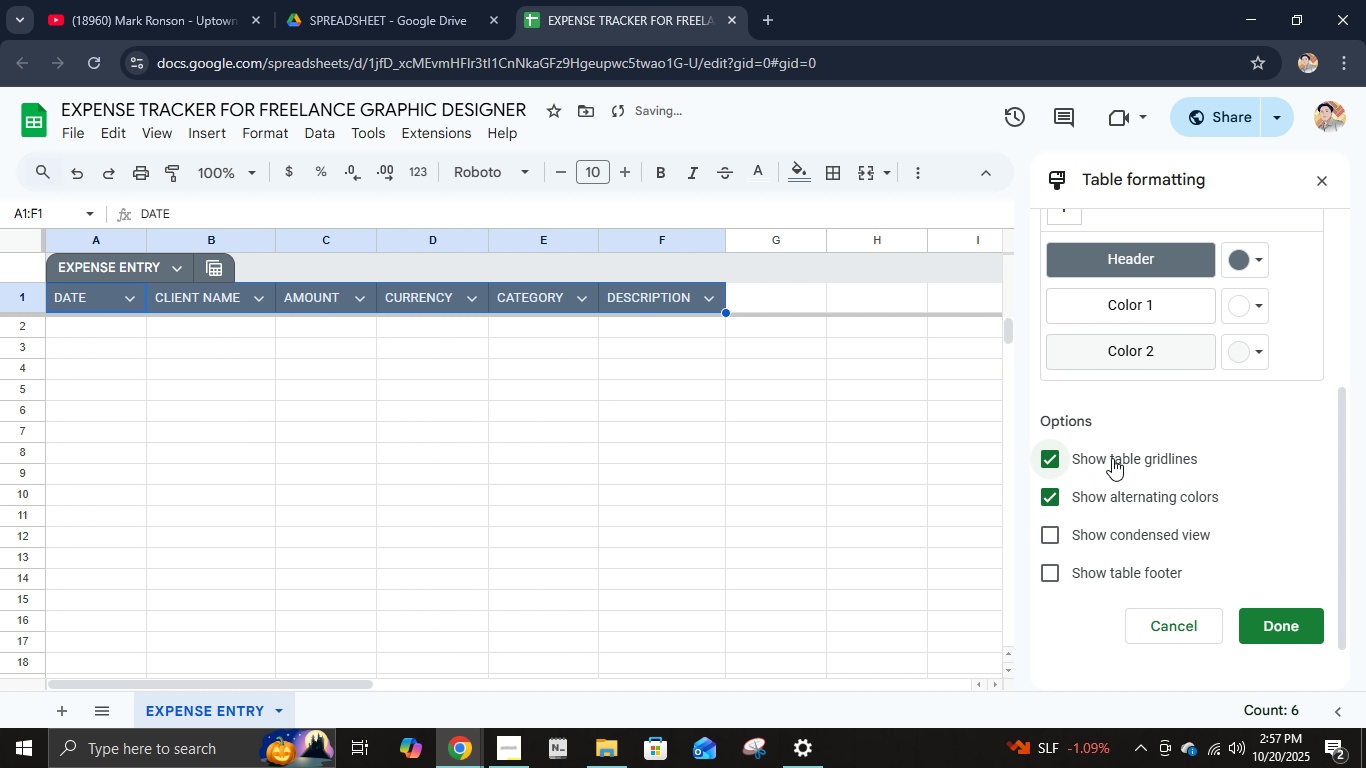 
scroll: coordinate [1174, 496], scroll_direction: up, amount: 5.0
 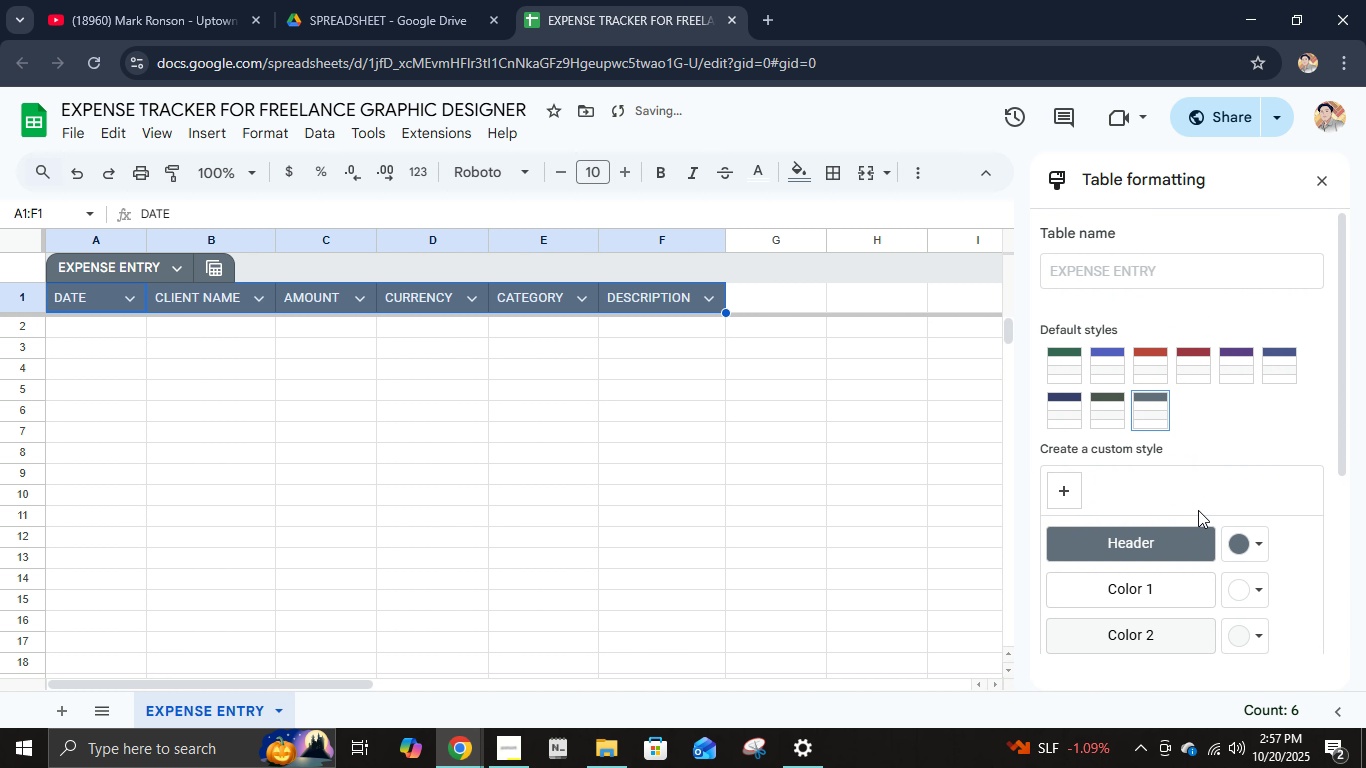 
scroll: coordinate [1198, 510], scroll_direction: down, amount: 1.0
 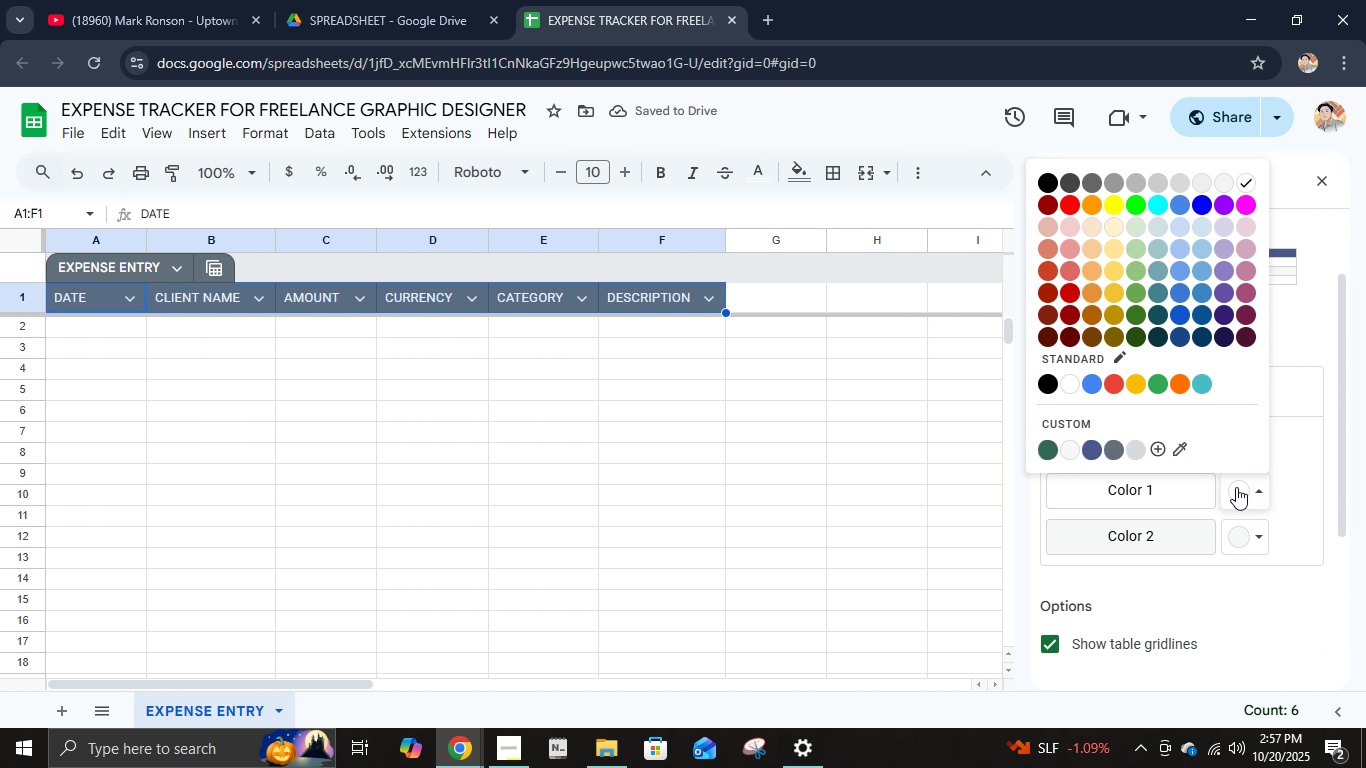 
left_click([1236, 487])
 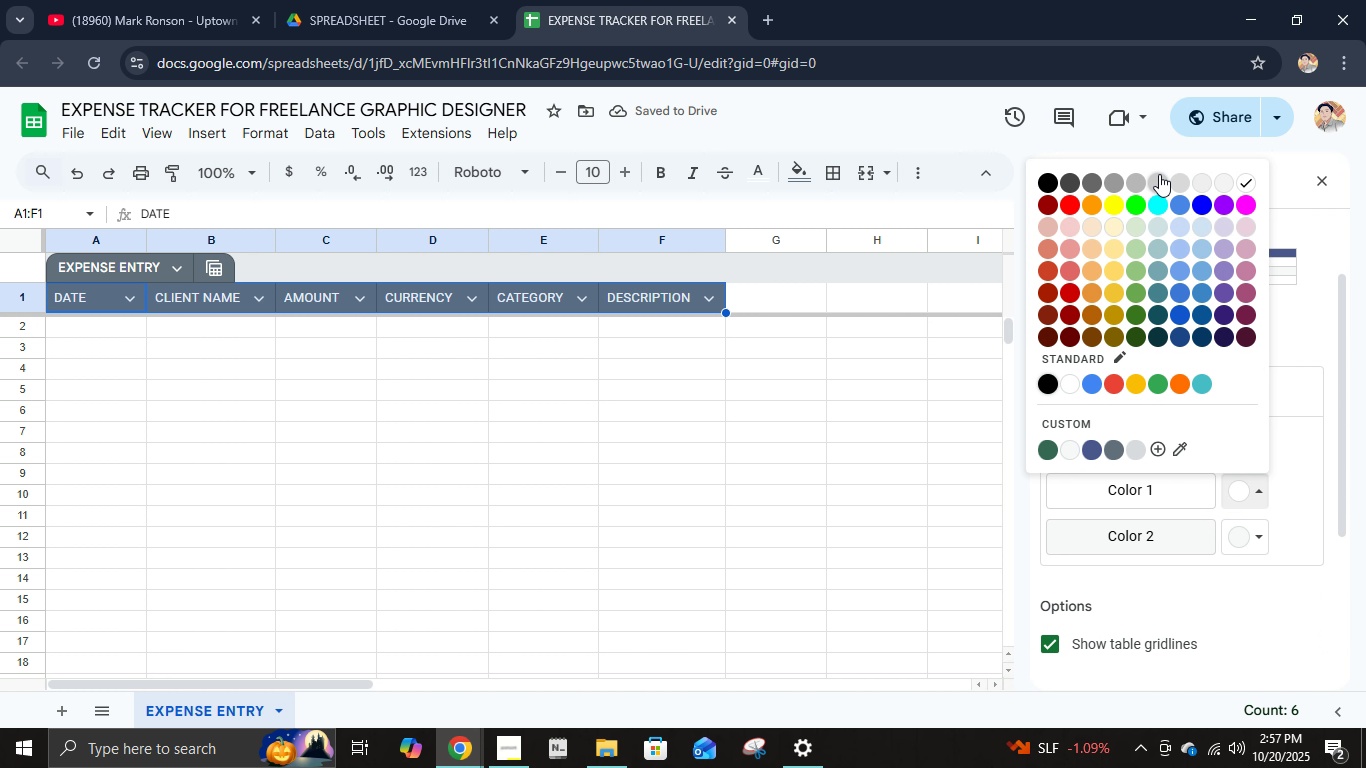 
left_click([1217, 180])
 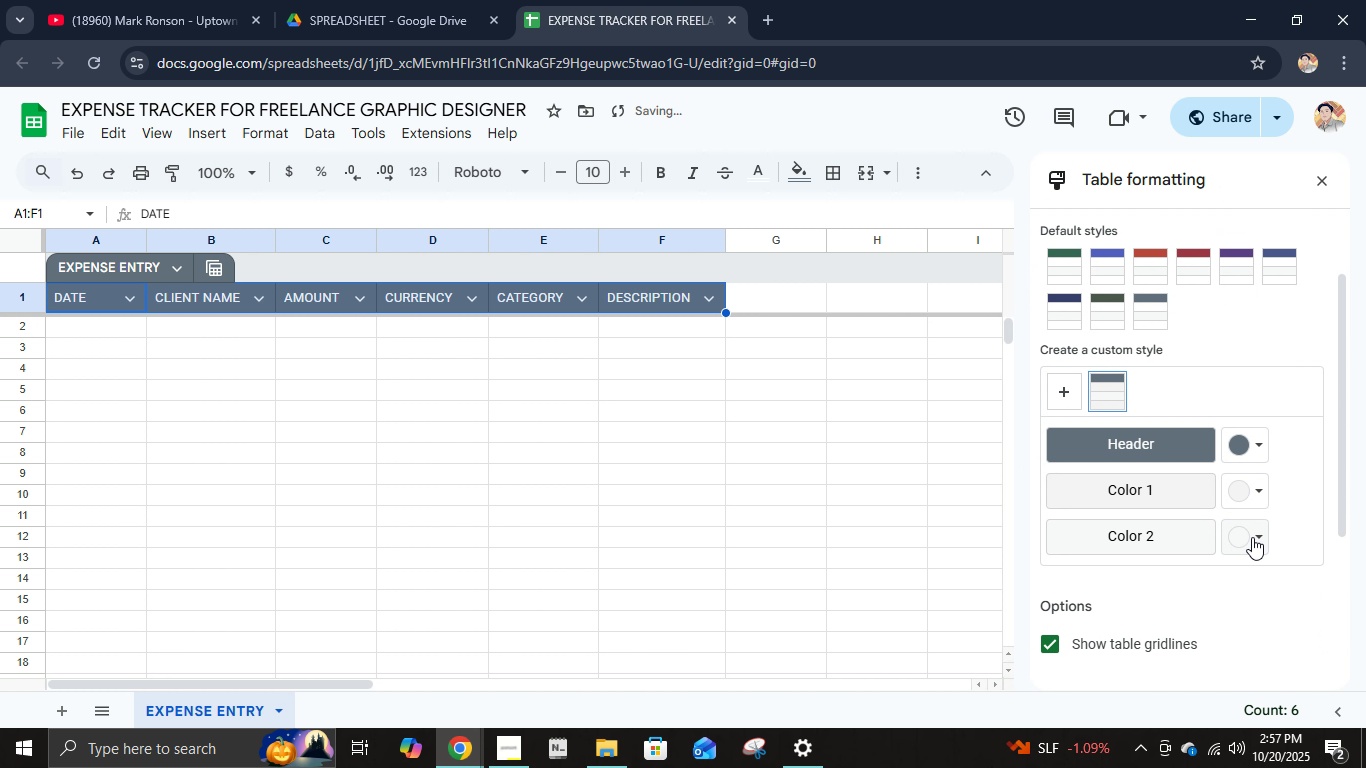 
left_click([1252, 537])
 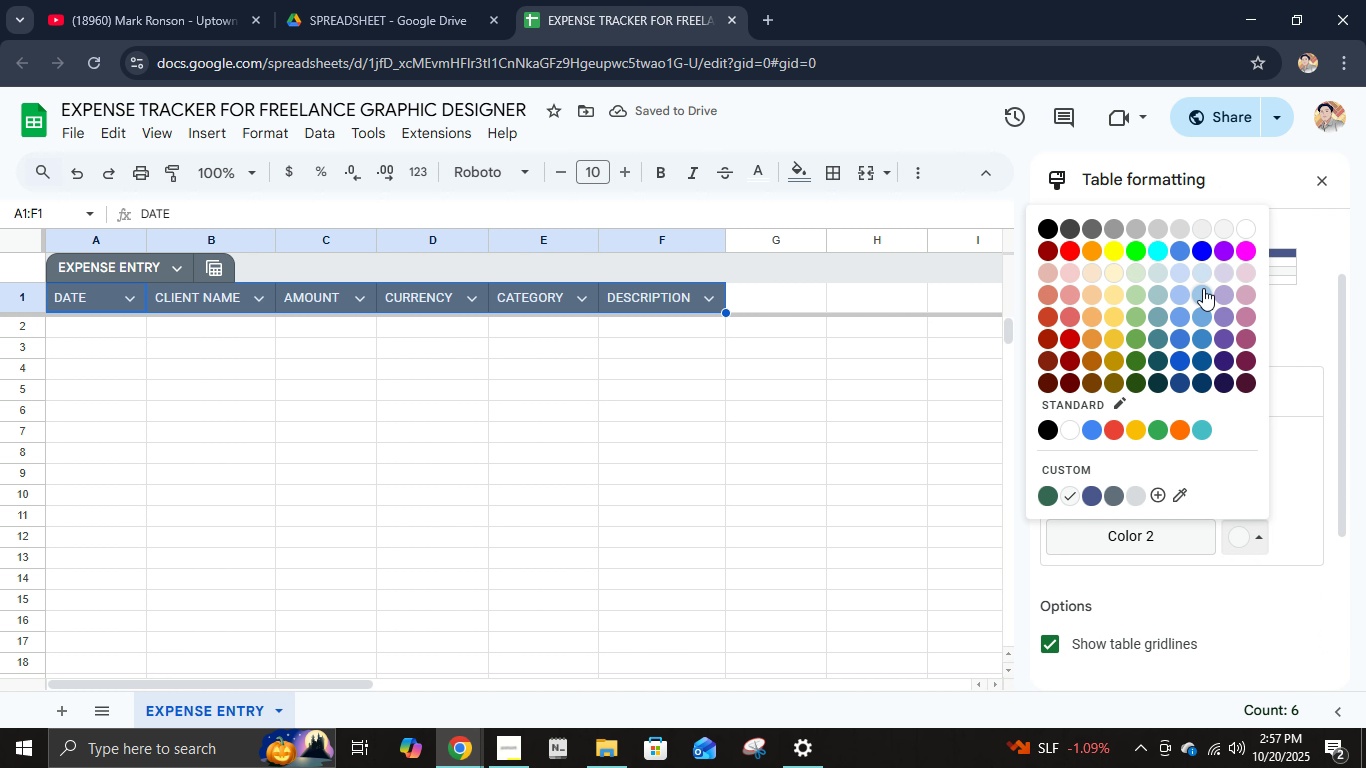 
left_click([1203, 278])
 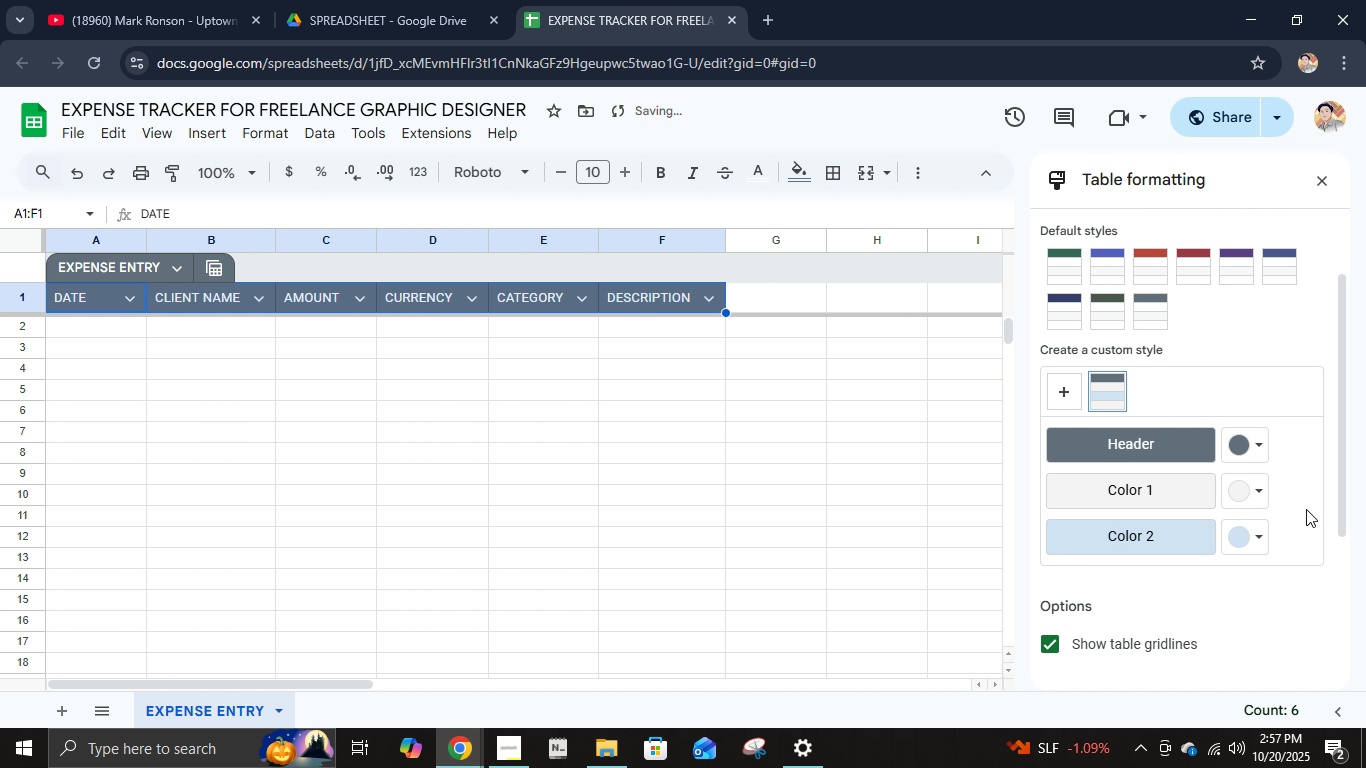 
scroll: coordinate [1289, 526], scroll_direction: down, amount: 6.0
 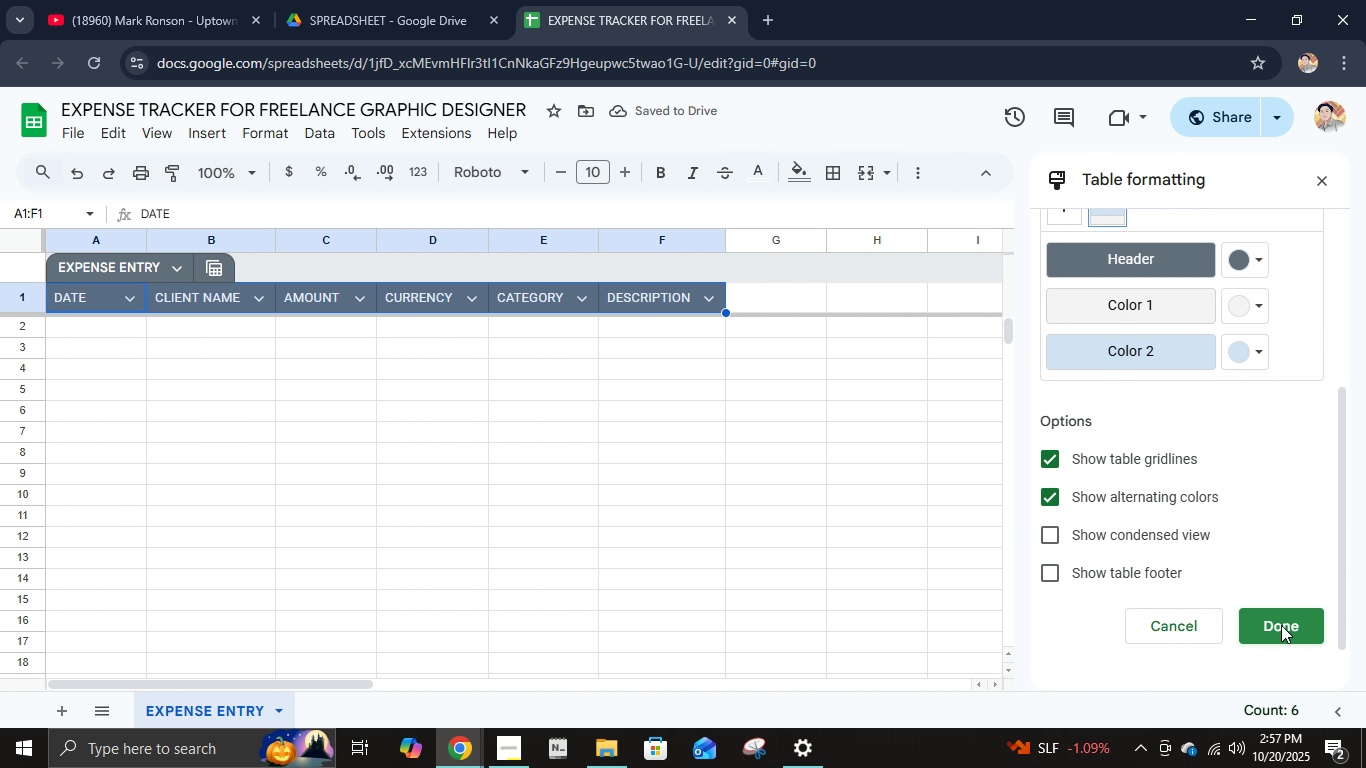 
left_click([1281, 625])
 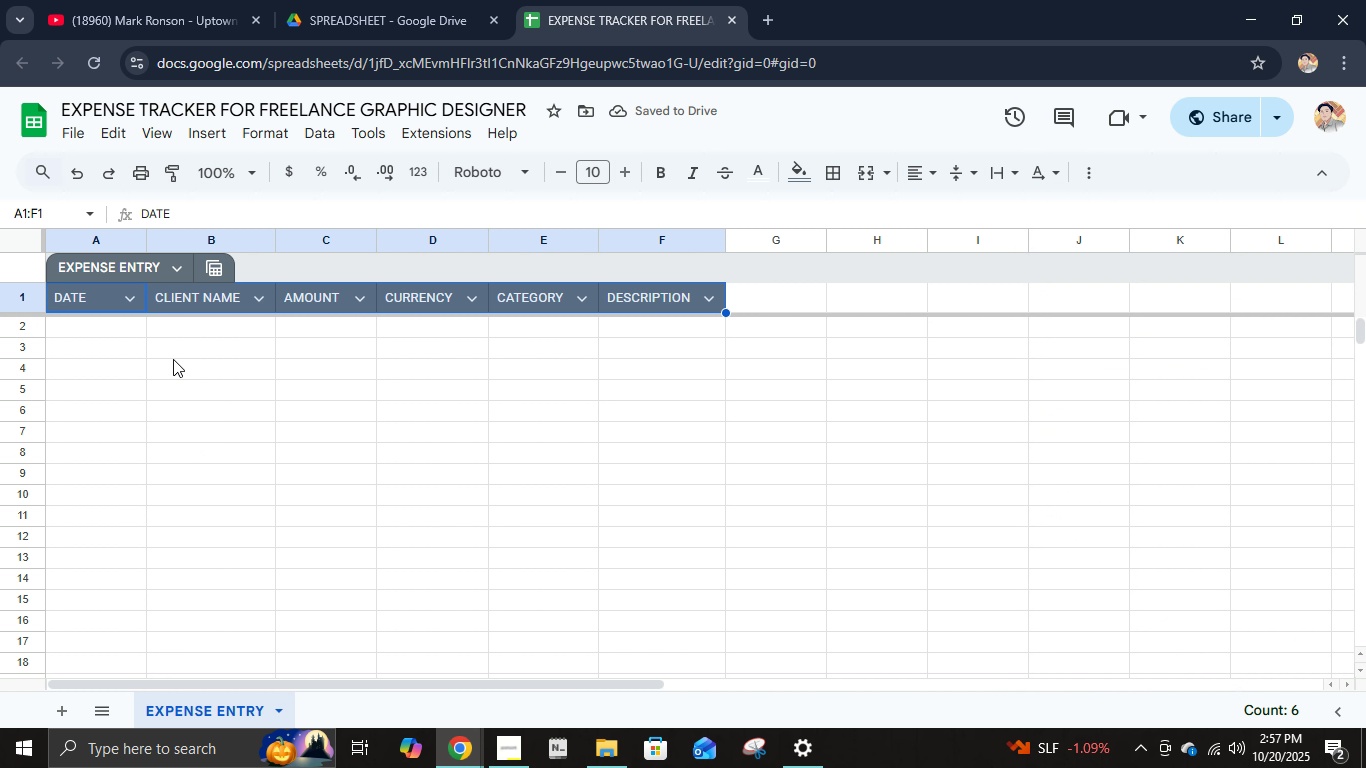 
left_click([132, 327])
 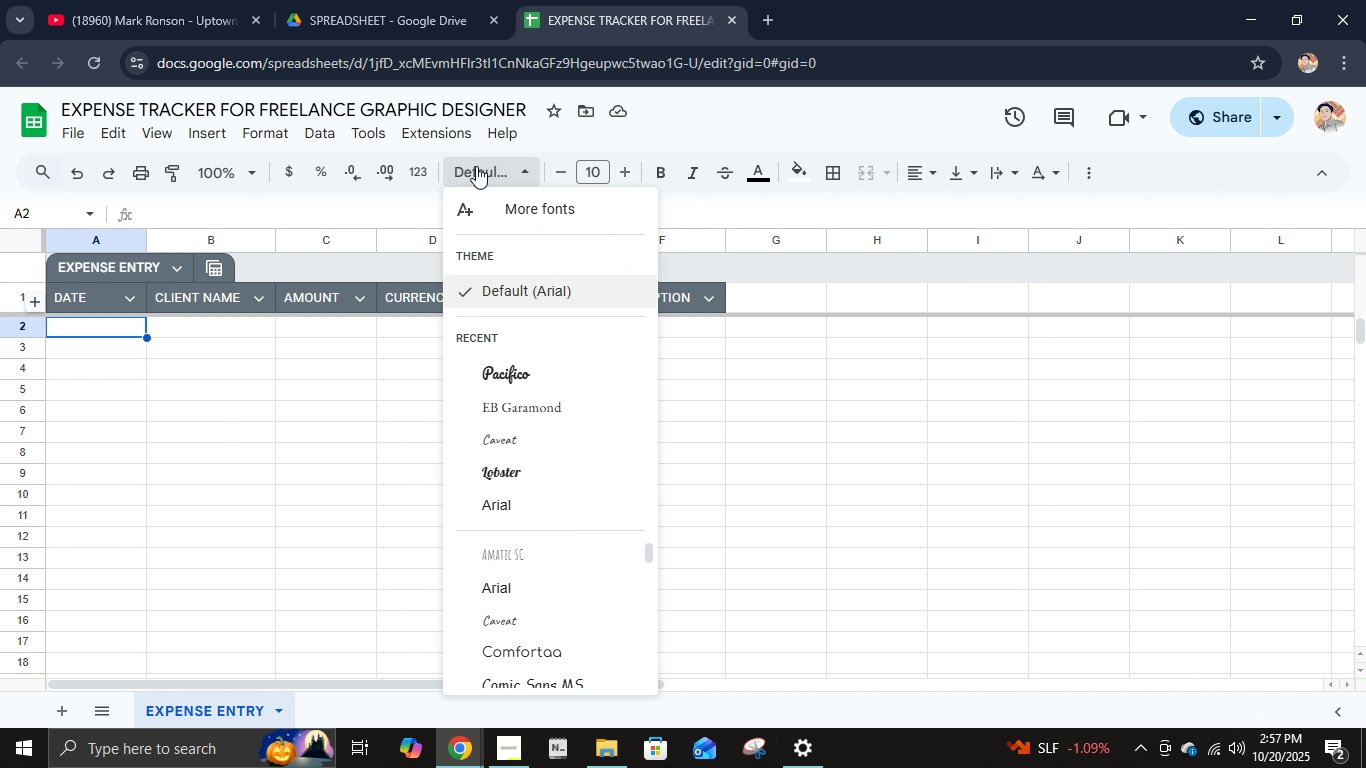 
wait(5.33)
 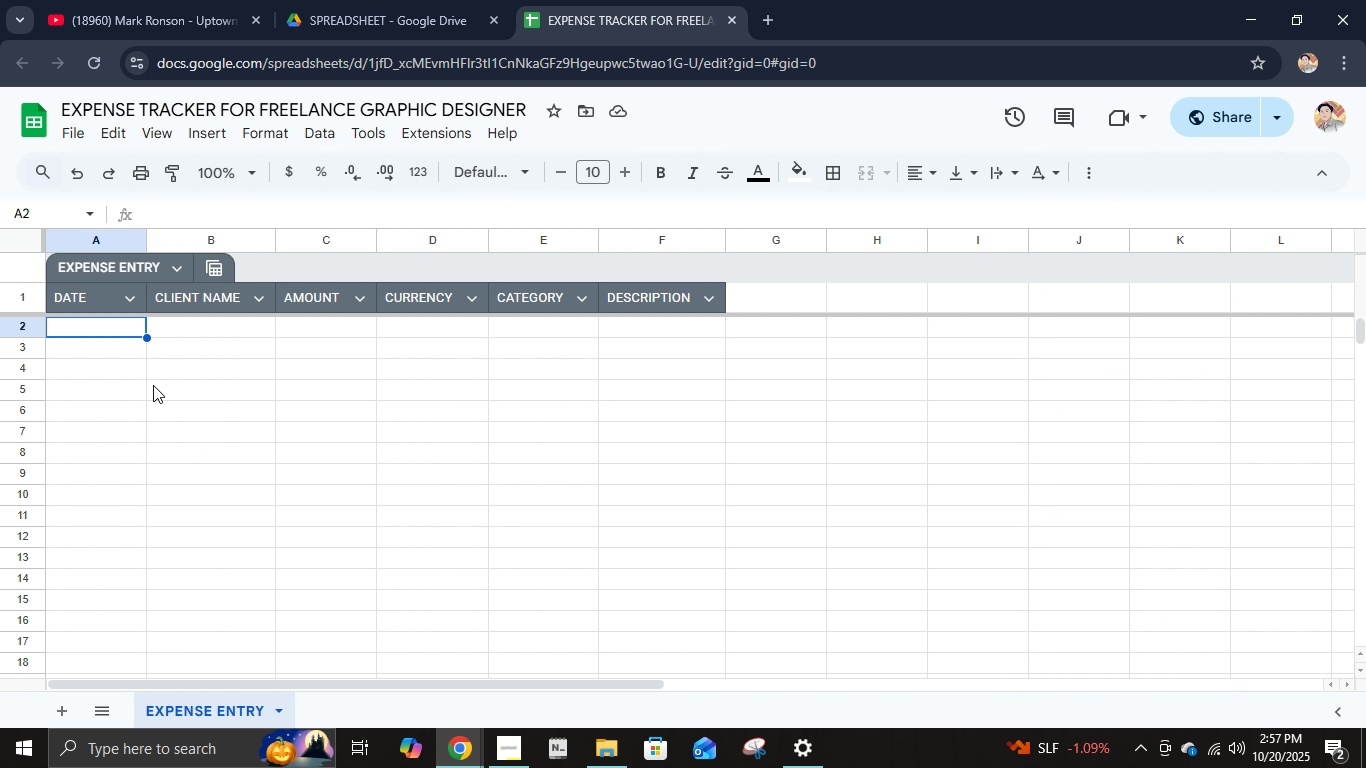 
left_click([428, 165])
 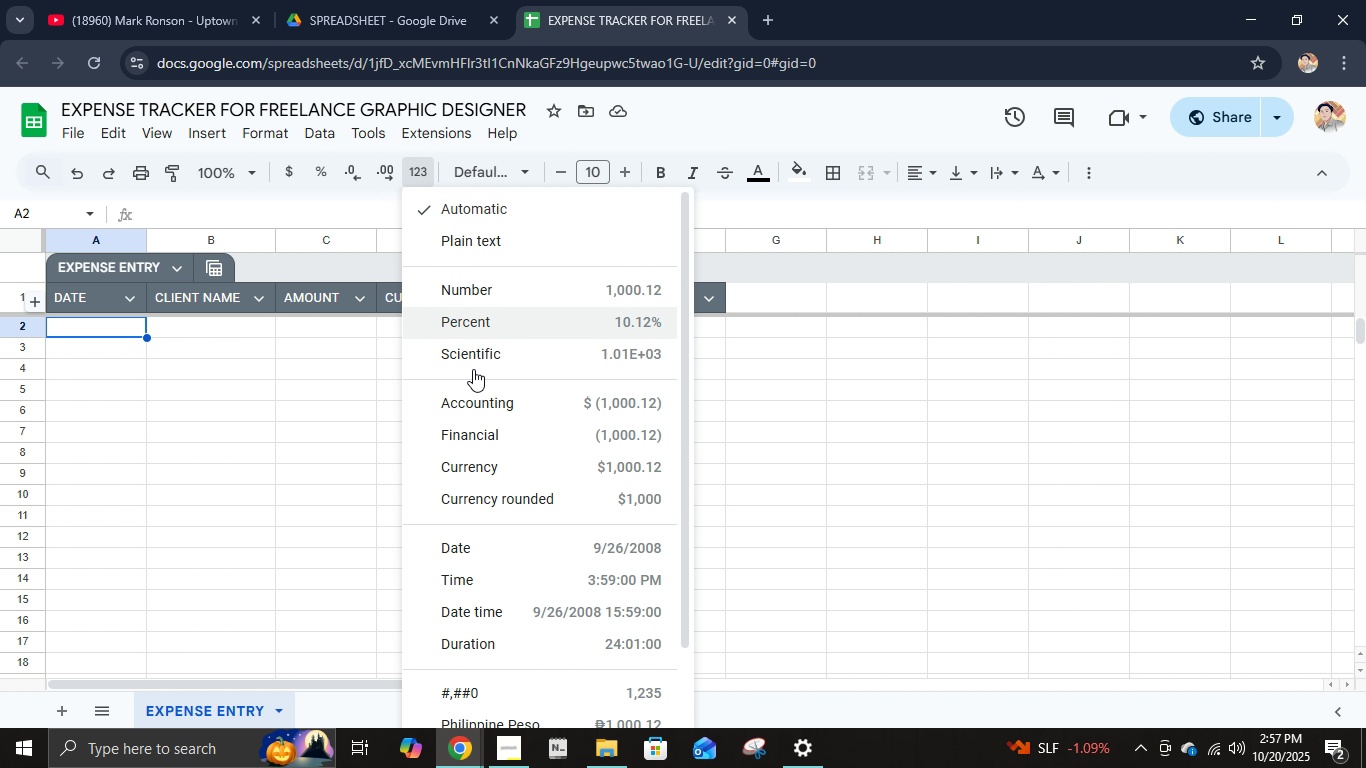 
scroll: coordinate [513, 496], scroll_direction: down, amount: 2.0
 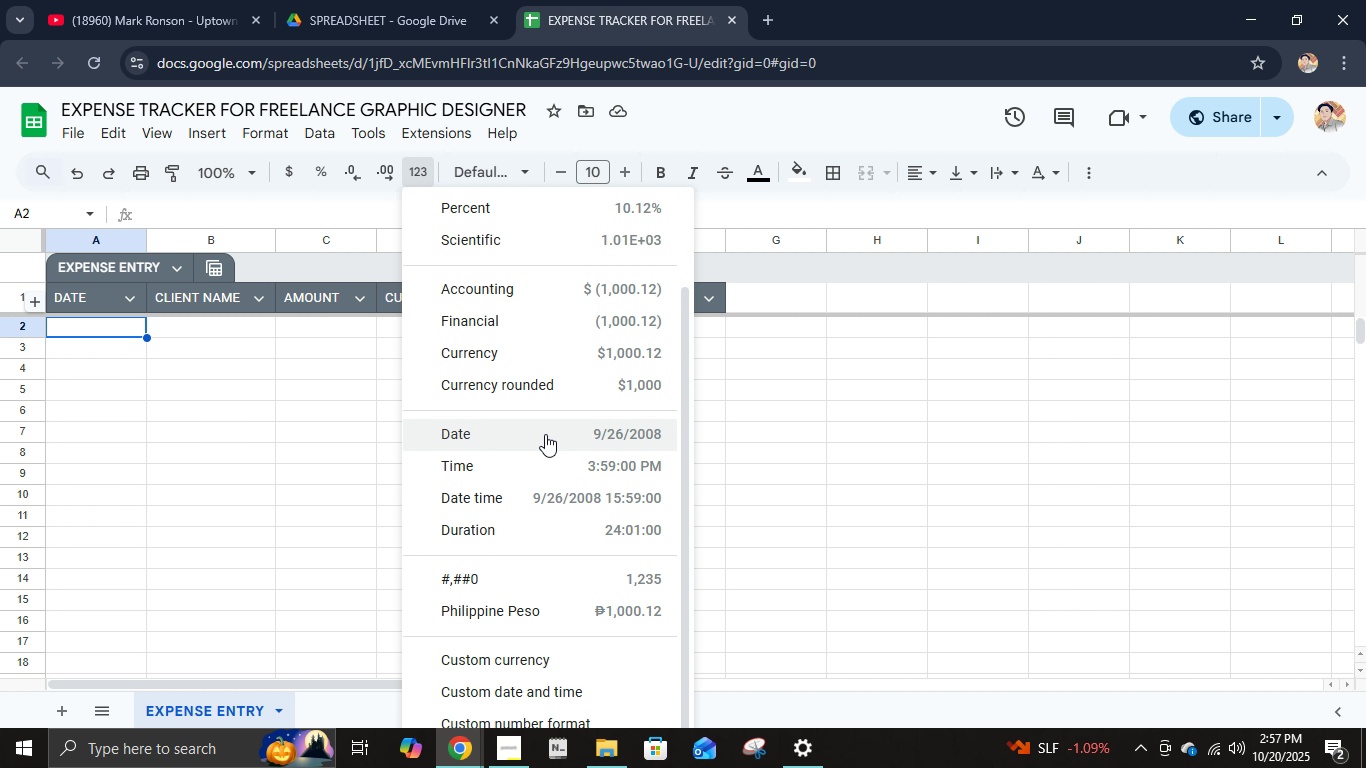 
left_click([546, 434])
 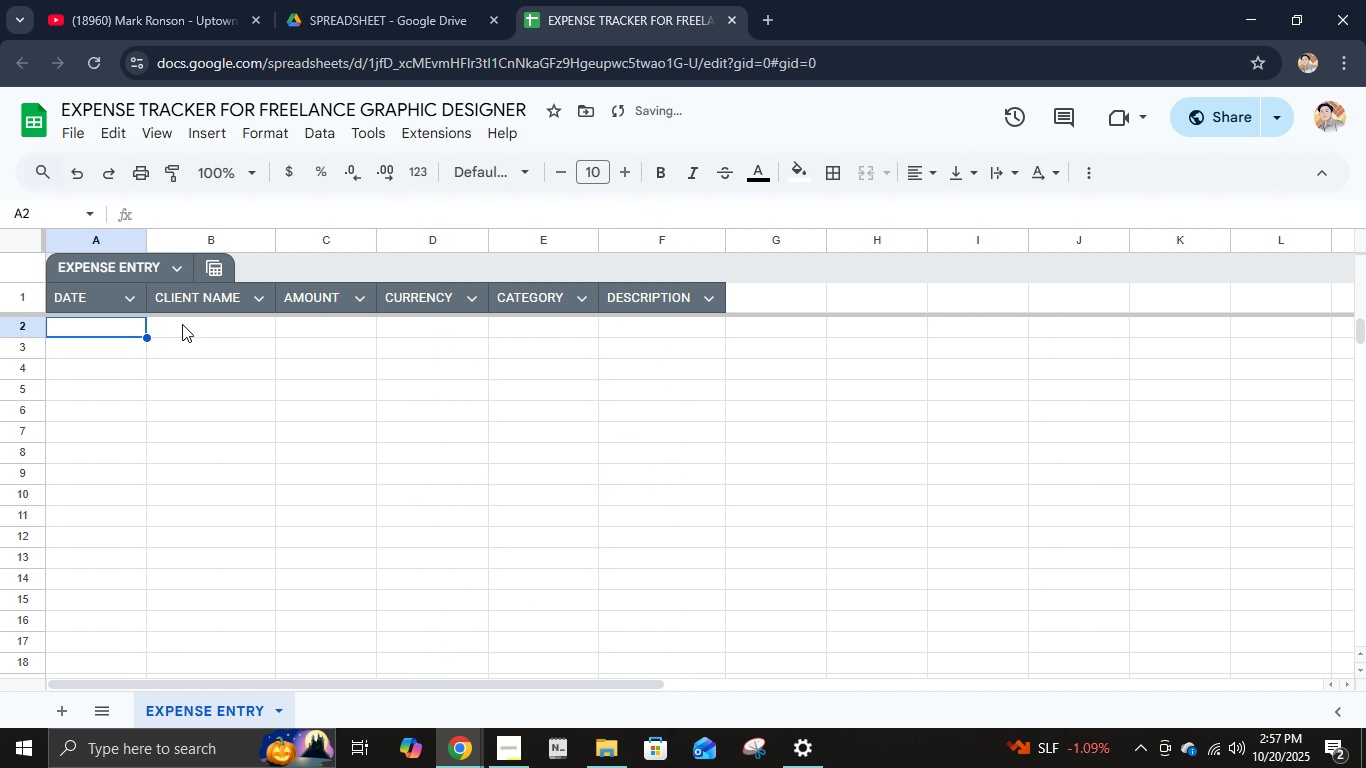 
left_click([182, 325])
 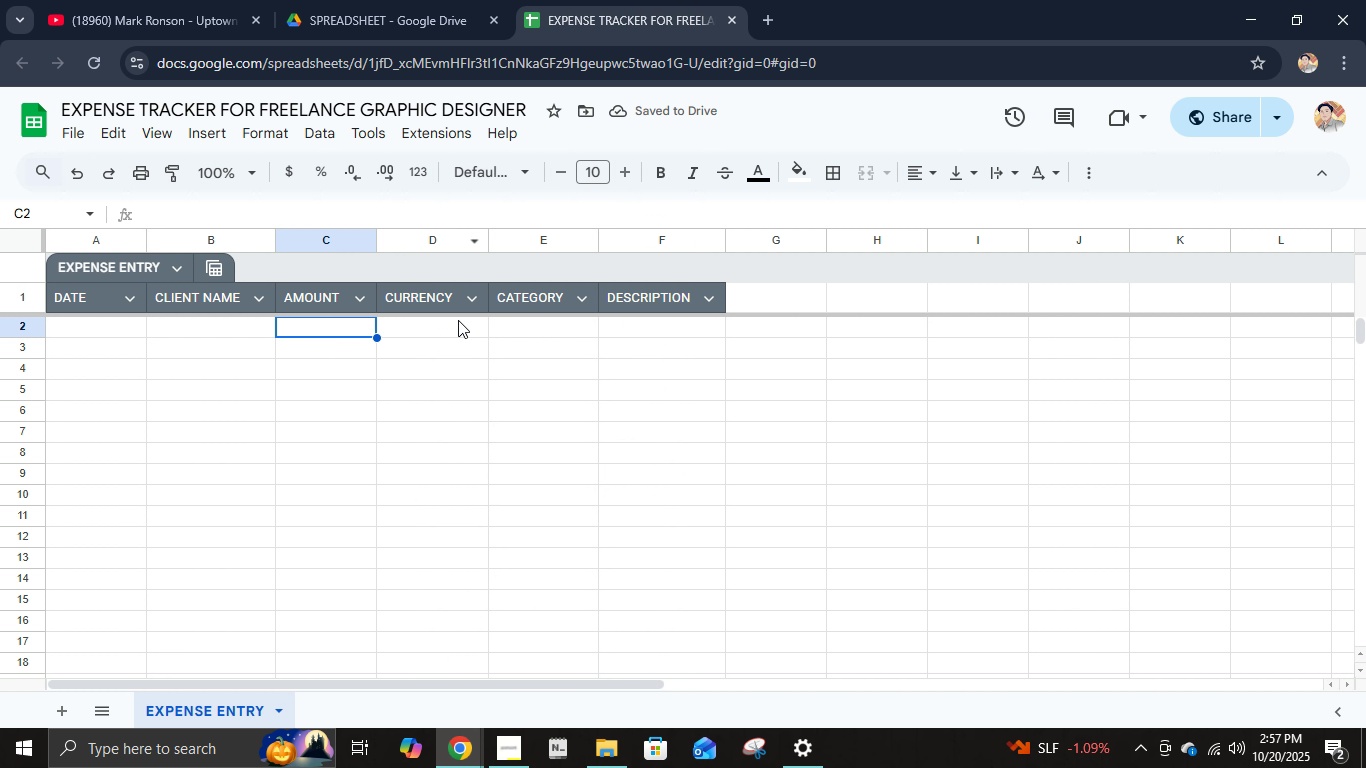 
left_click([457, 326])
 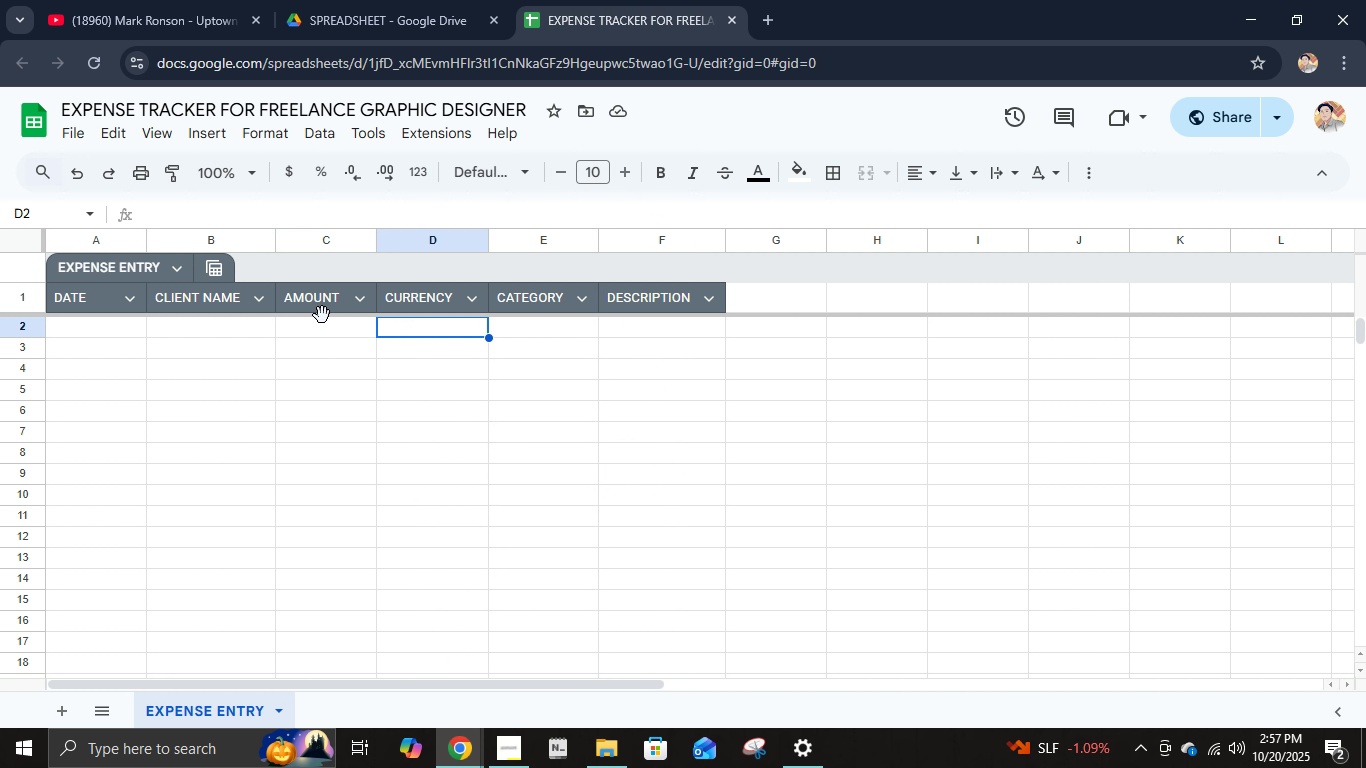 
left_click([320, 333])
 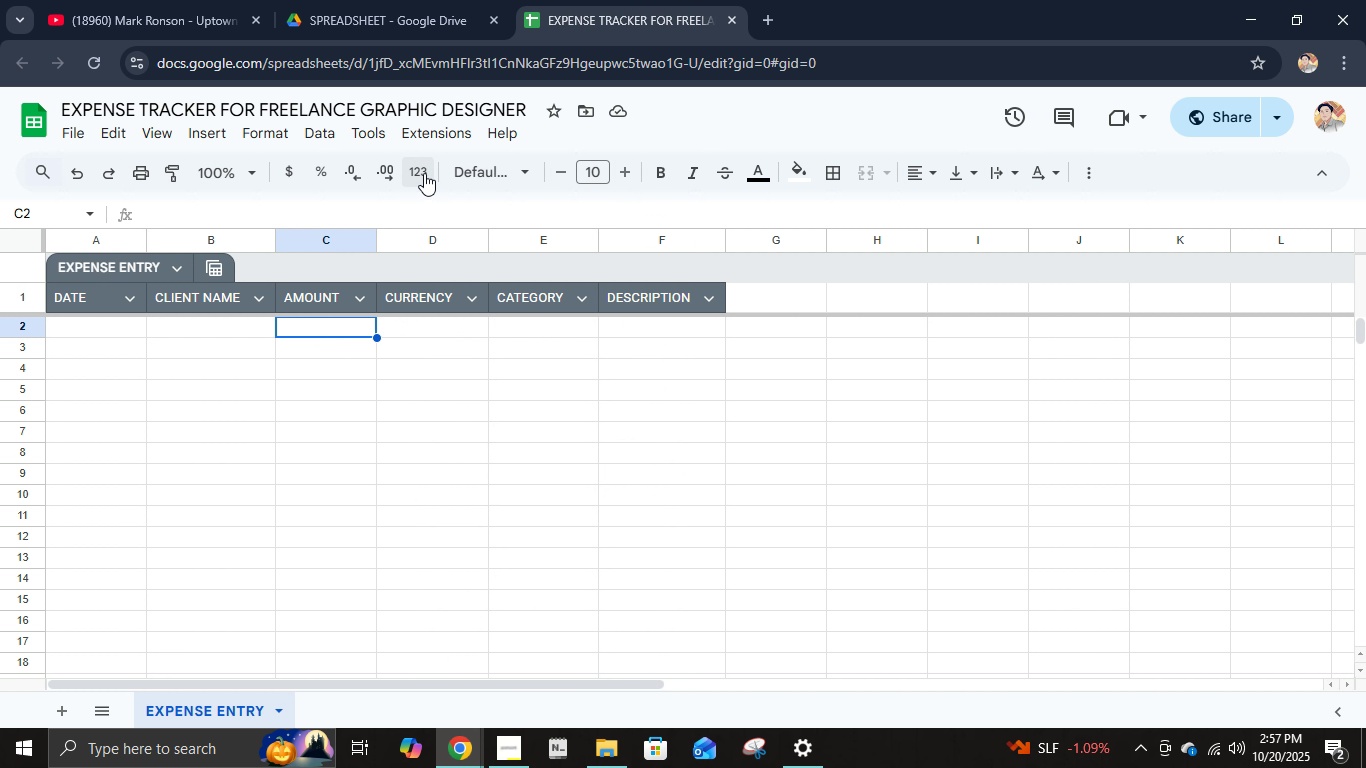 
left_click([424, 168])
 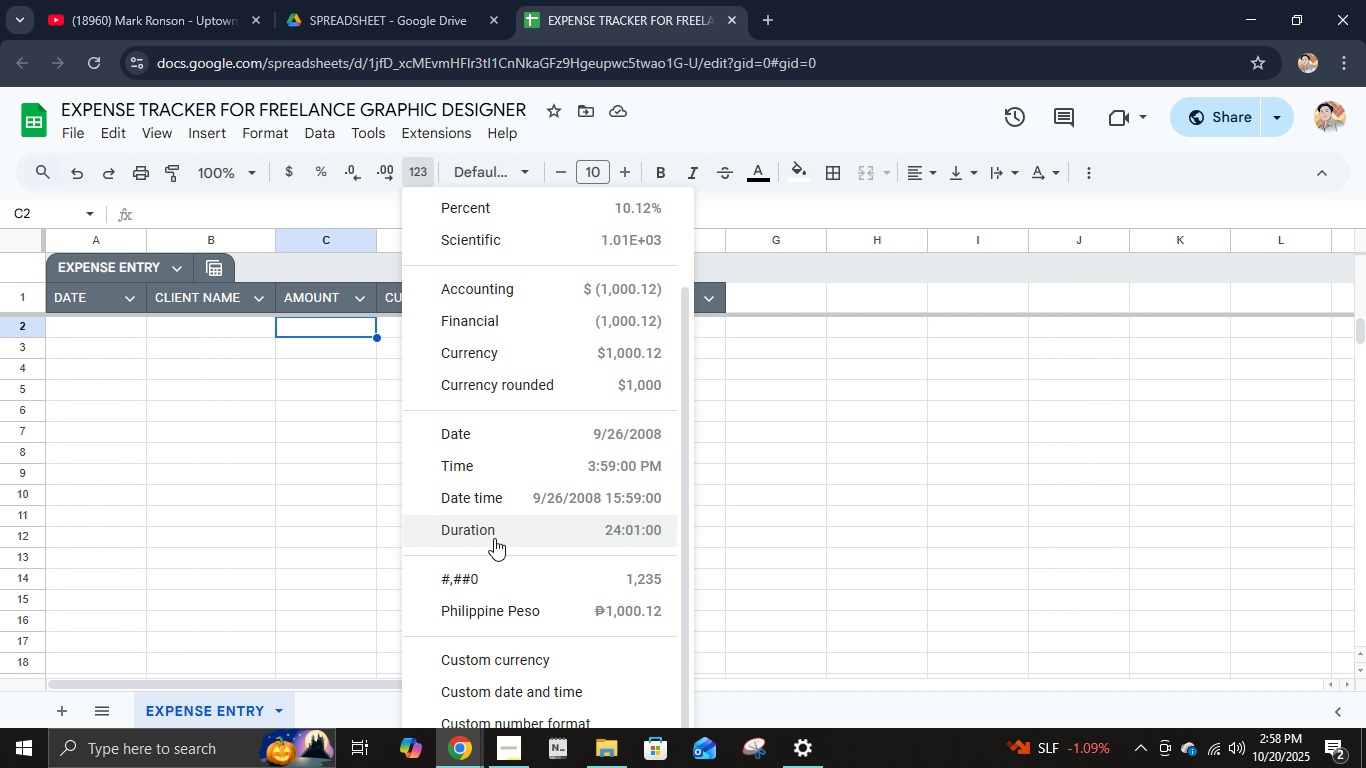 
scroll: coordinate [602, 487], scroll_direction: down, amount: 2.0
 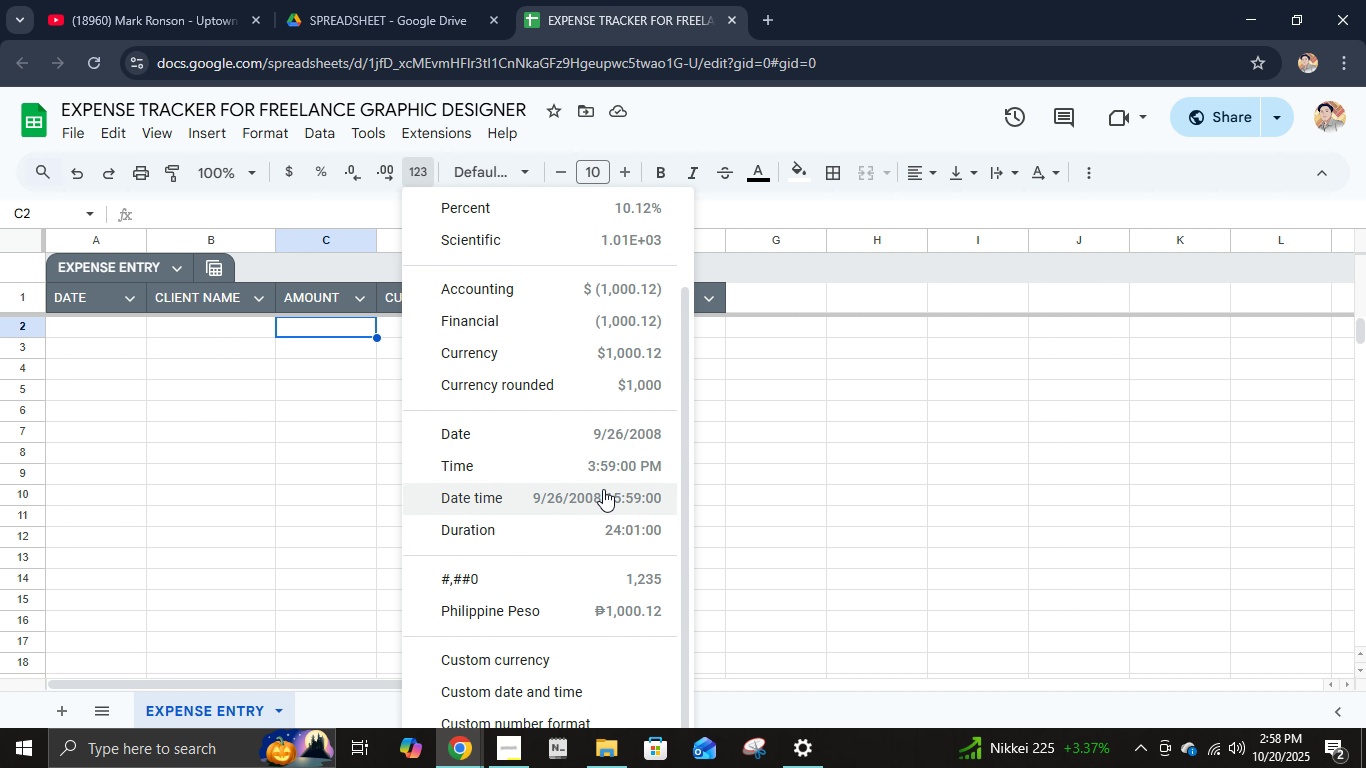 
scroll: coordinate [604, 492], scroll_direction: up, amount: 1.0
 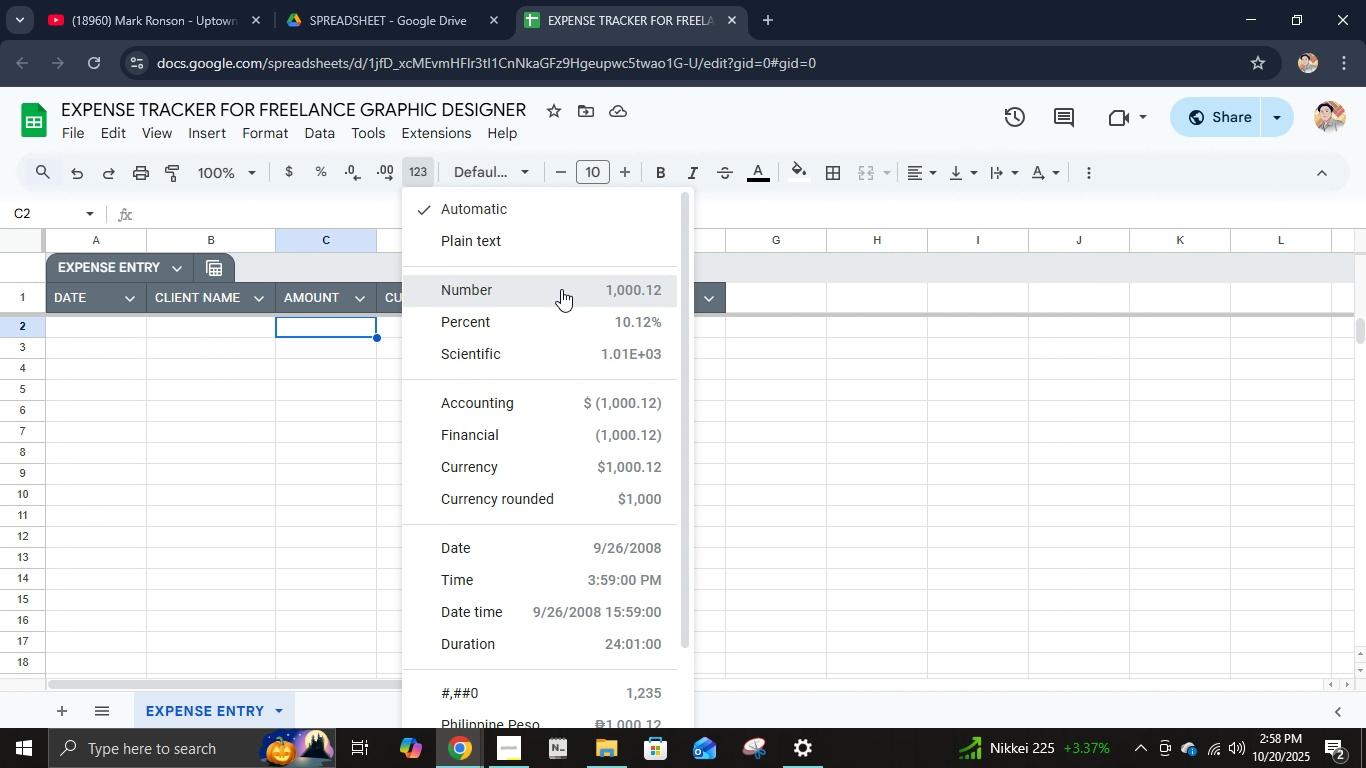 
left_click([561, 289])
 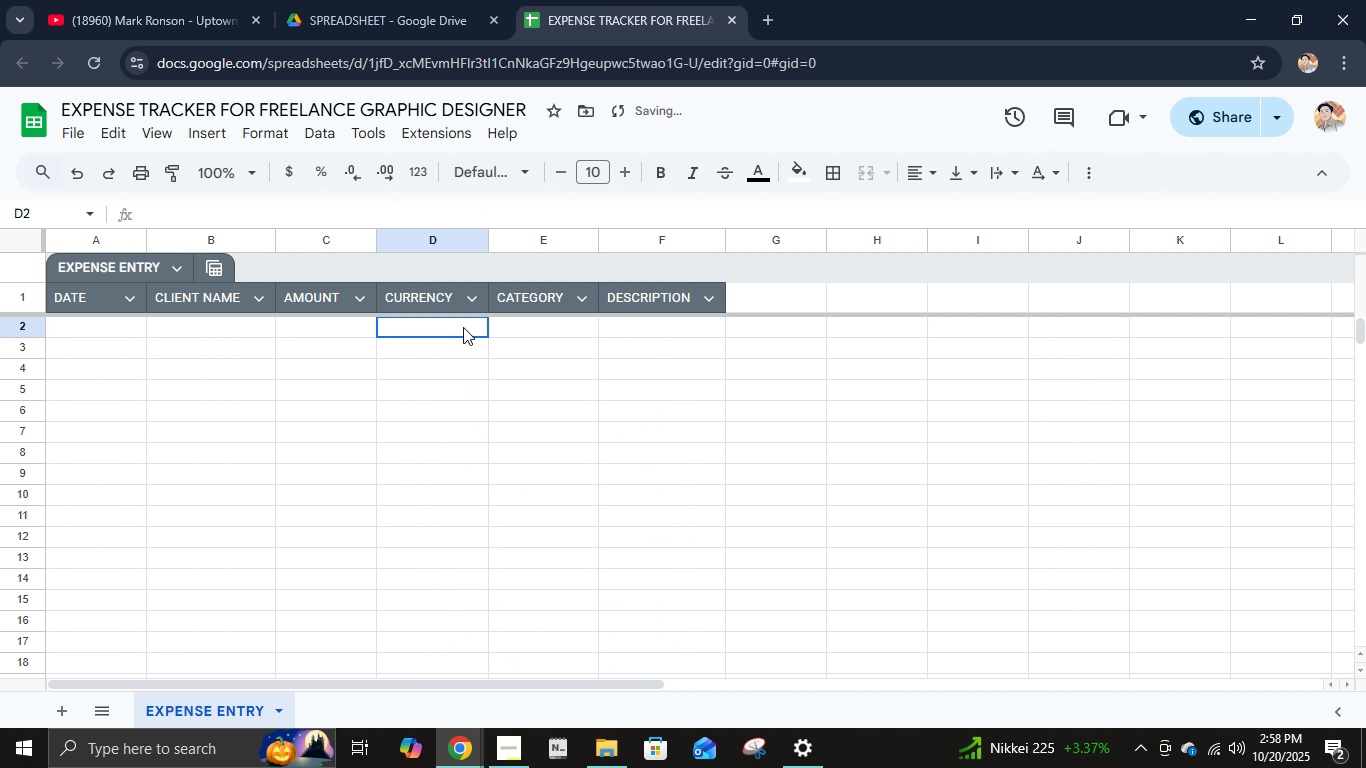 
left_click([463, 327])
 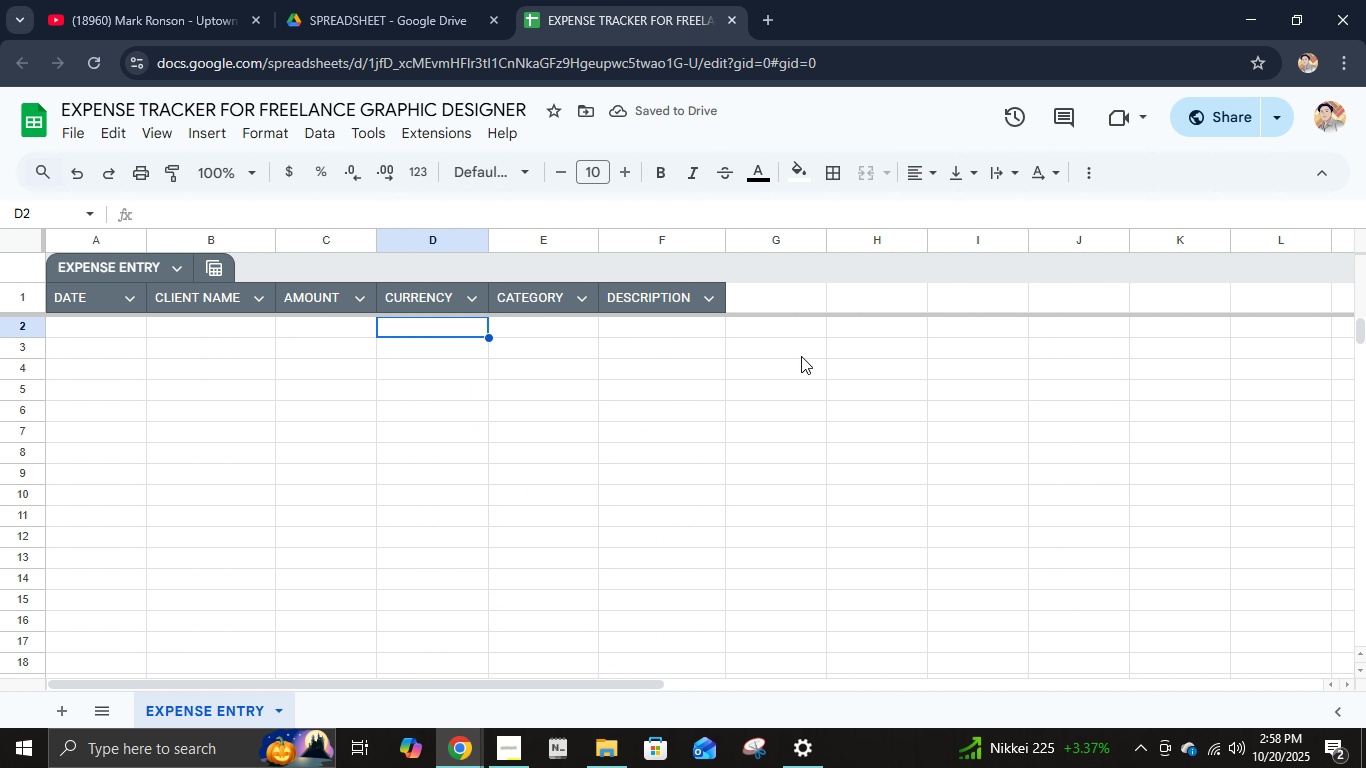 
left_click([561, 333])
 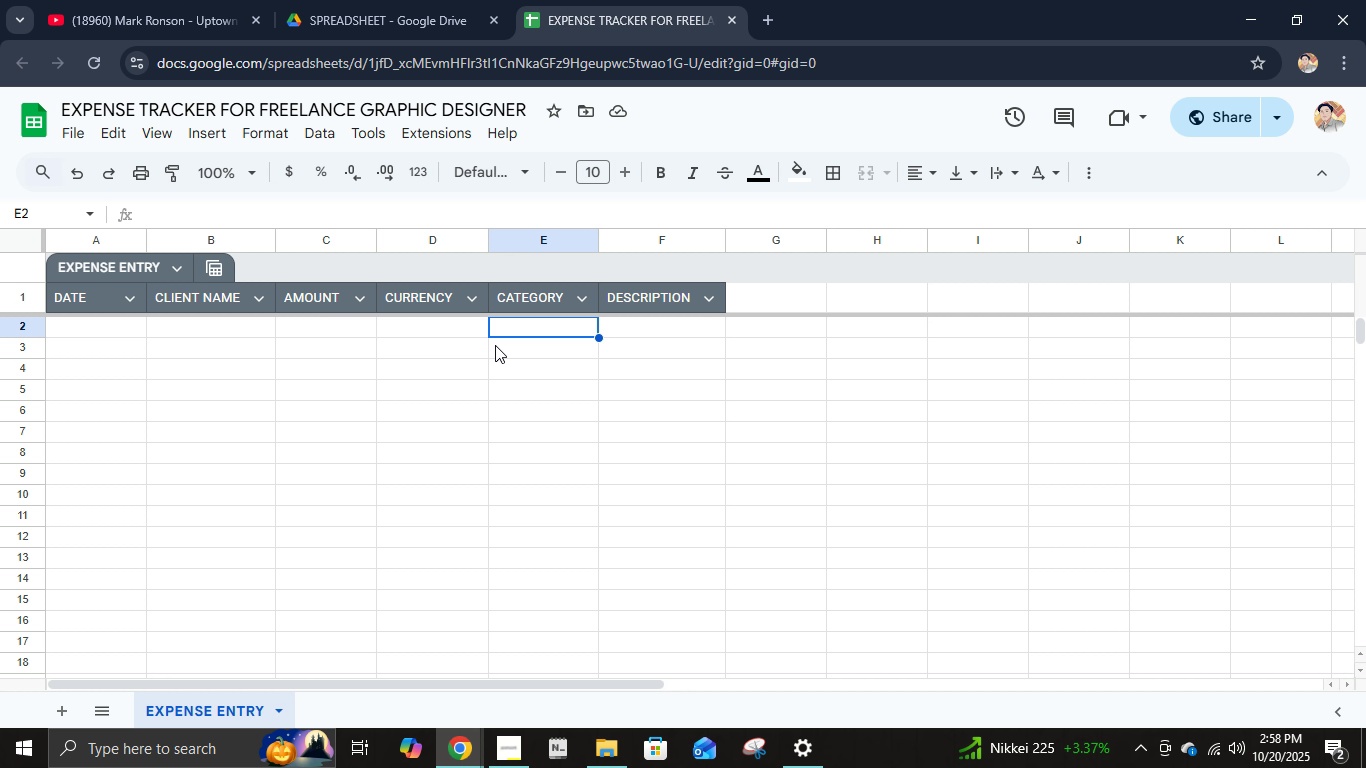 
wait(5.86)
 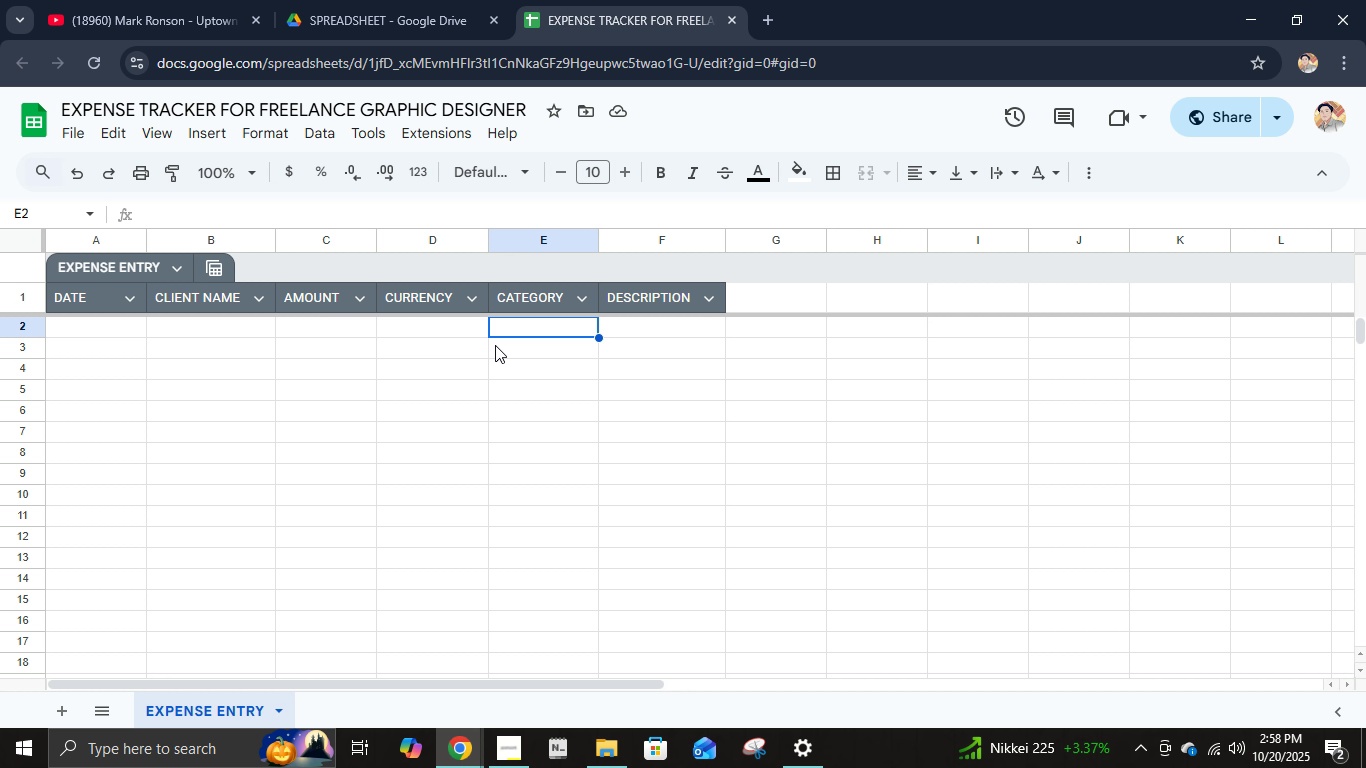 
left_click([443, 333])
 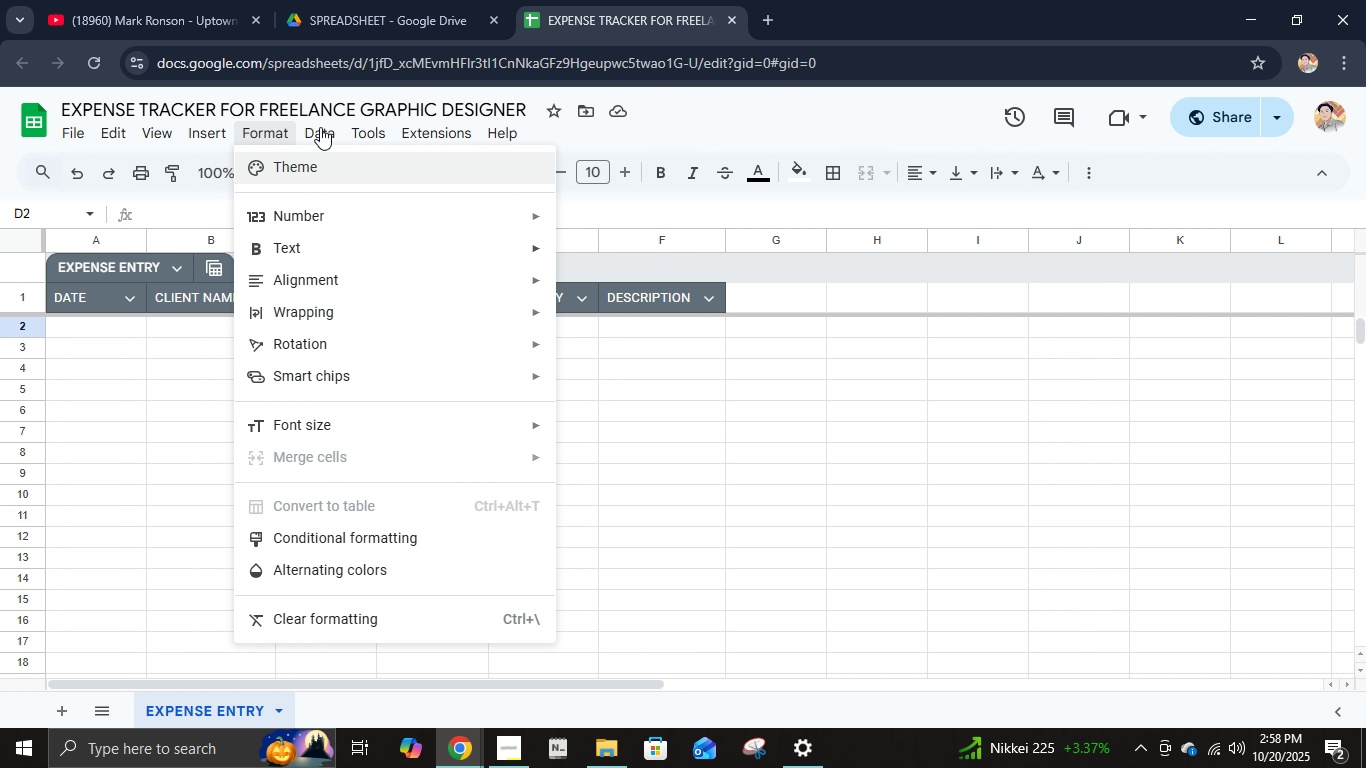 
left_click([384, 578])
 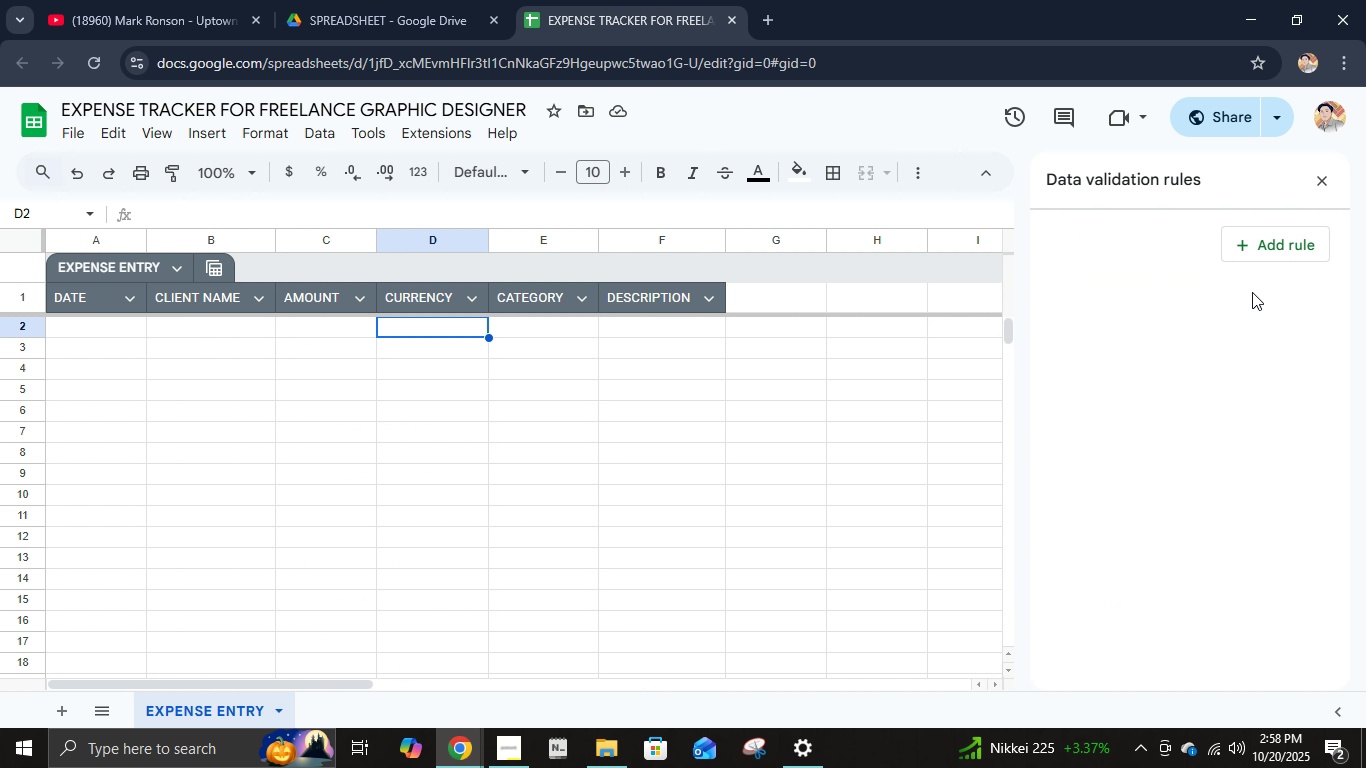 
left_click([1252, 246])
 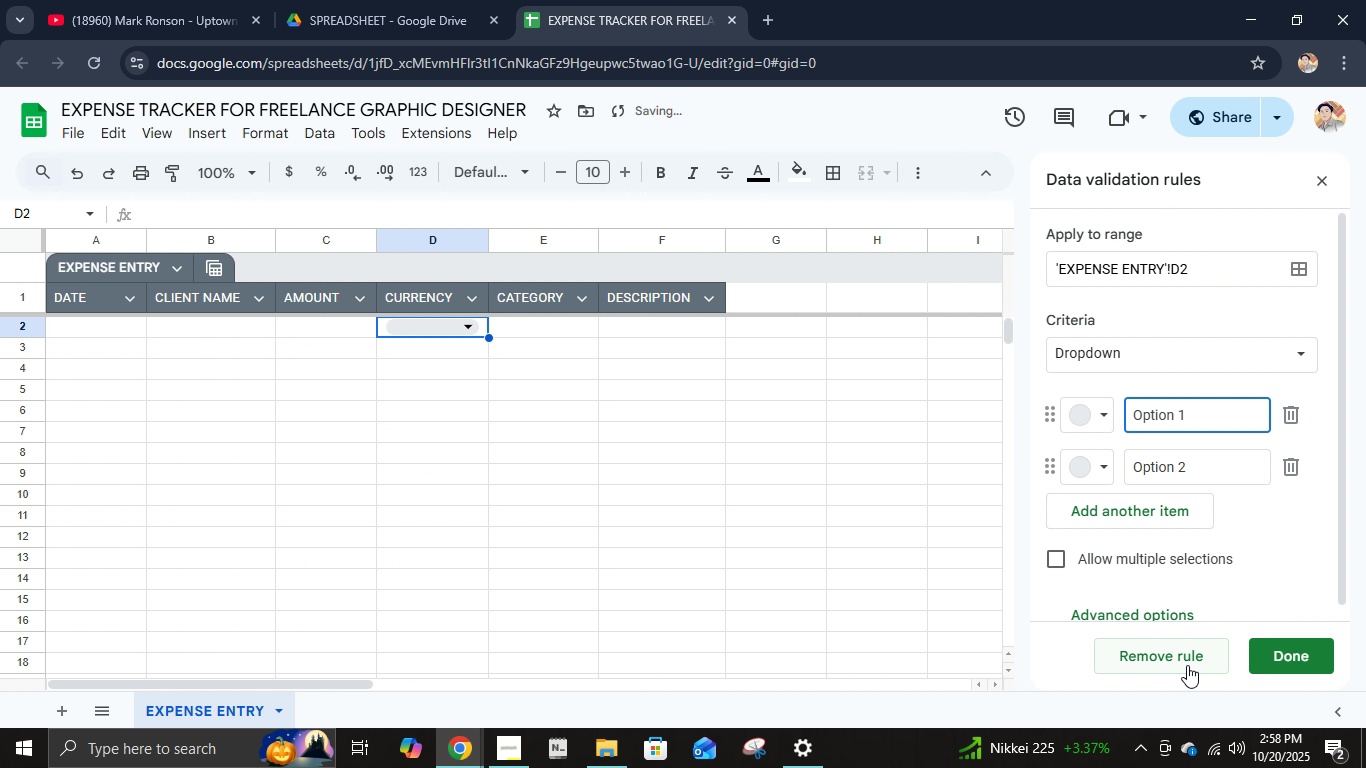 
key(Control+ControlLeft)
 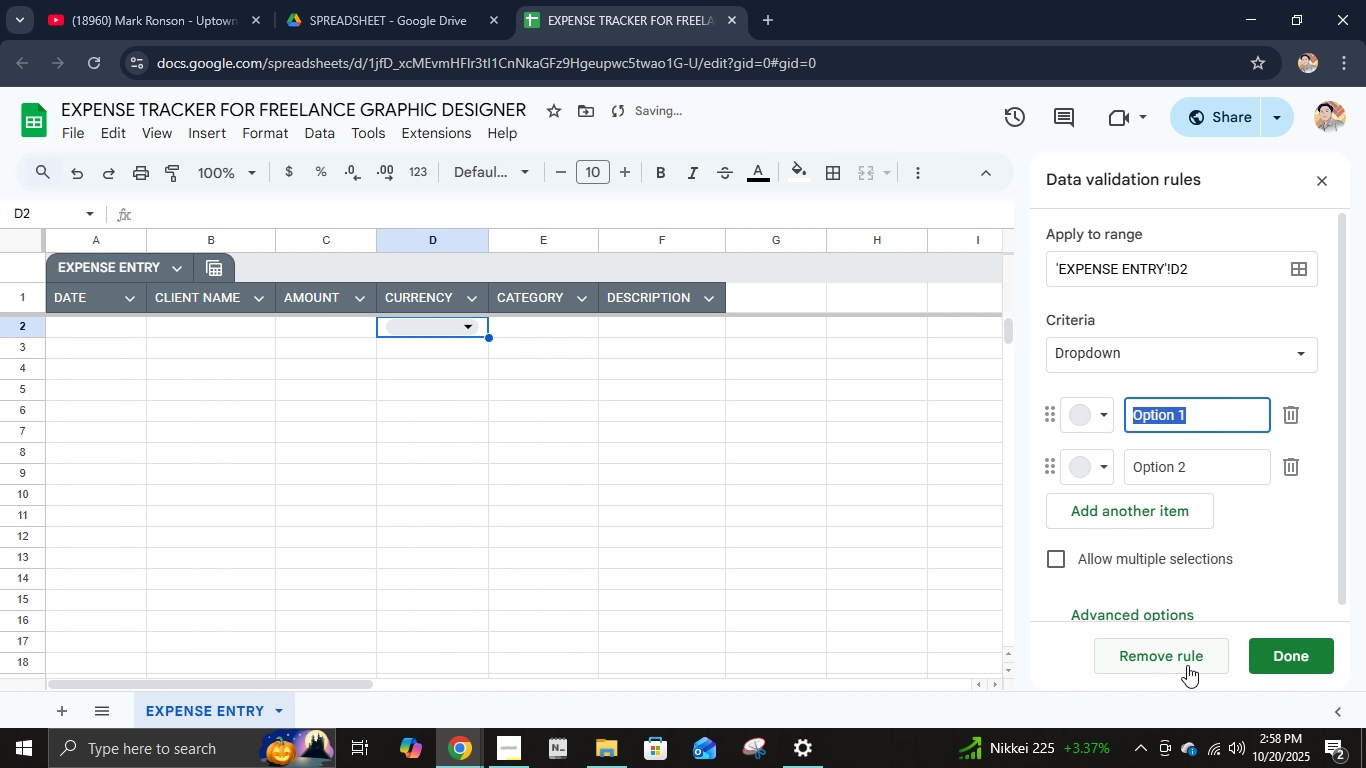 
key(Control+A)
 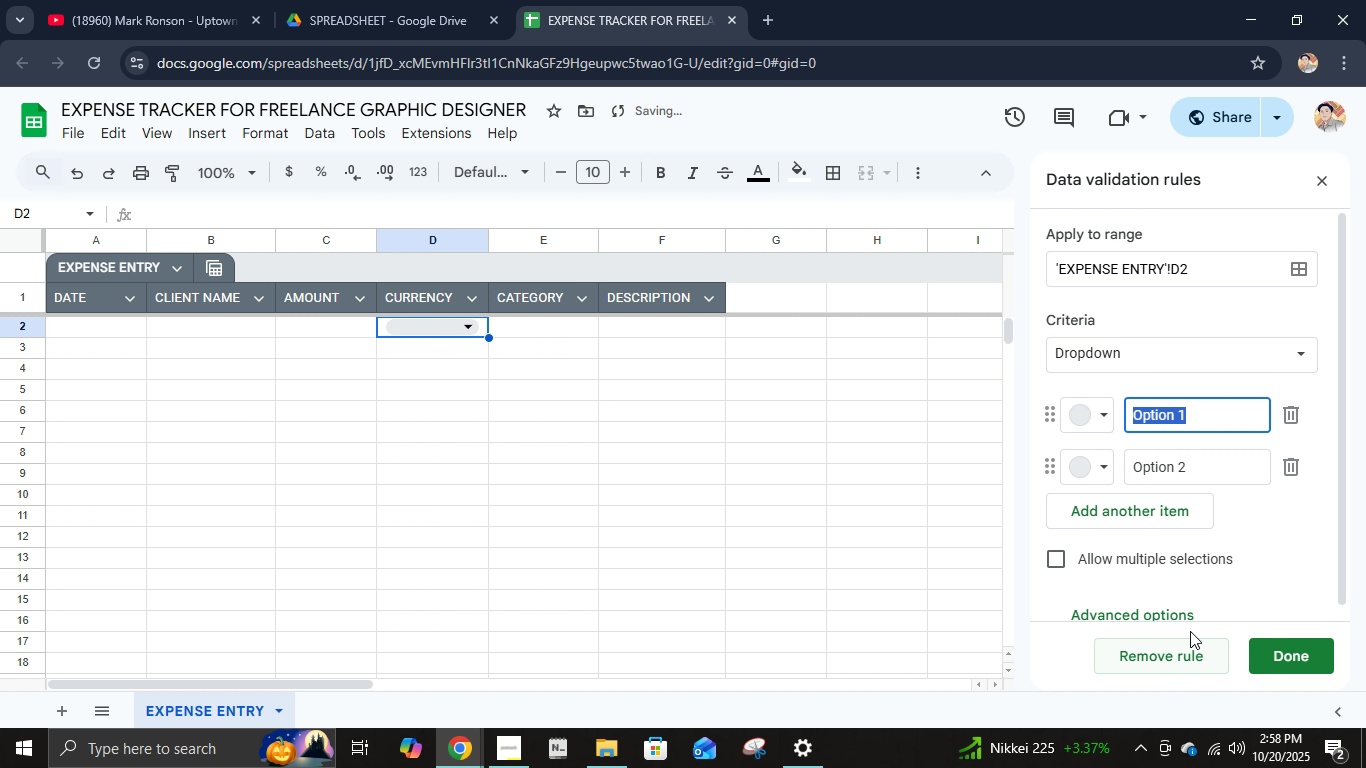 
mouse_move([1165, 492])
 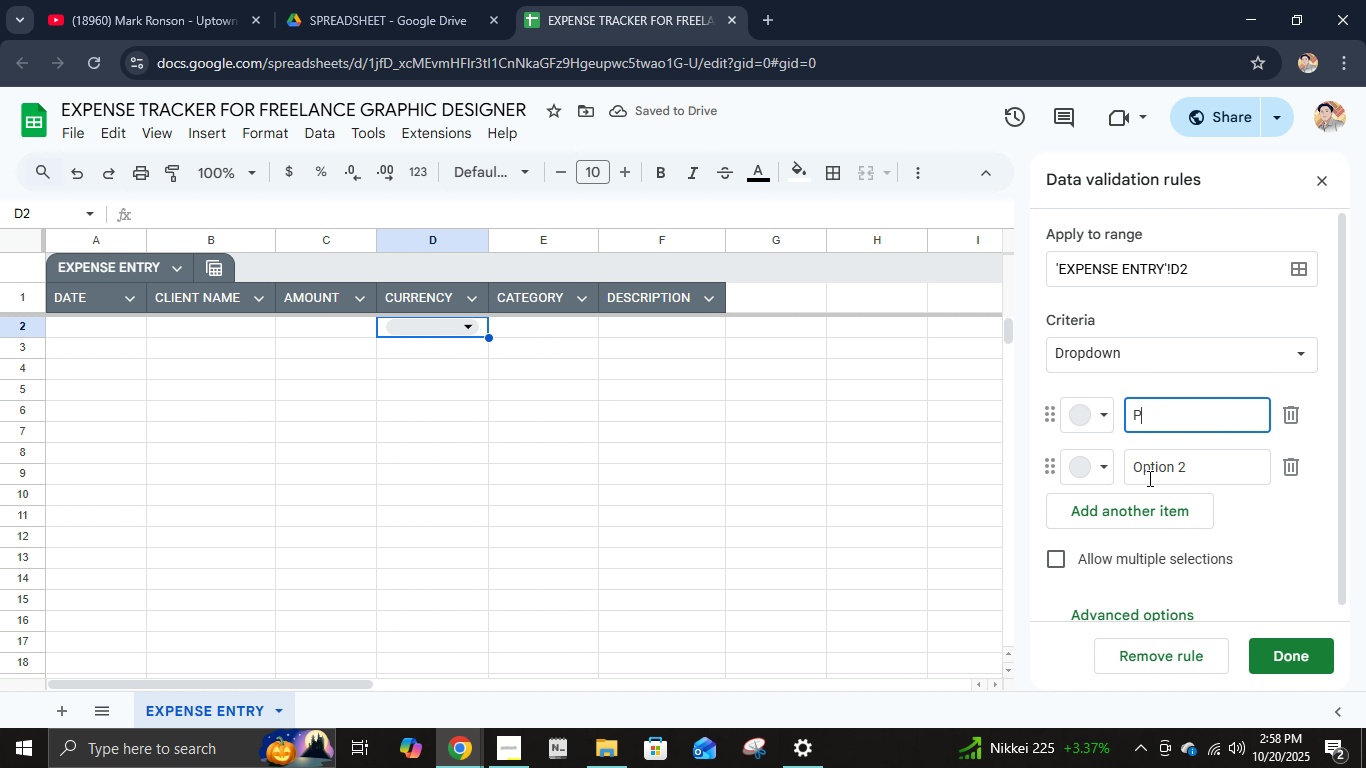 
type(PHP)
 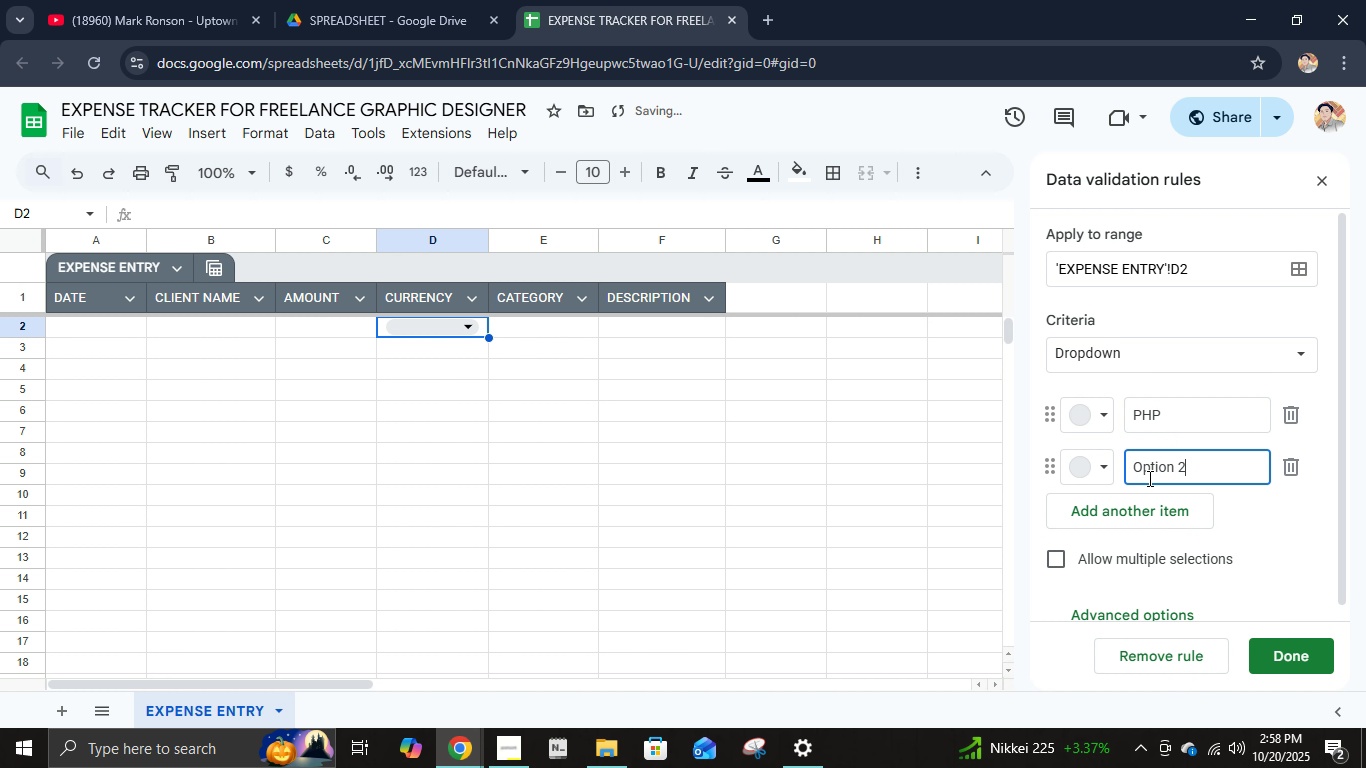 
key(Enter)
 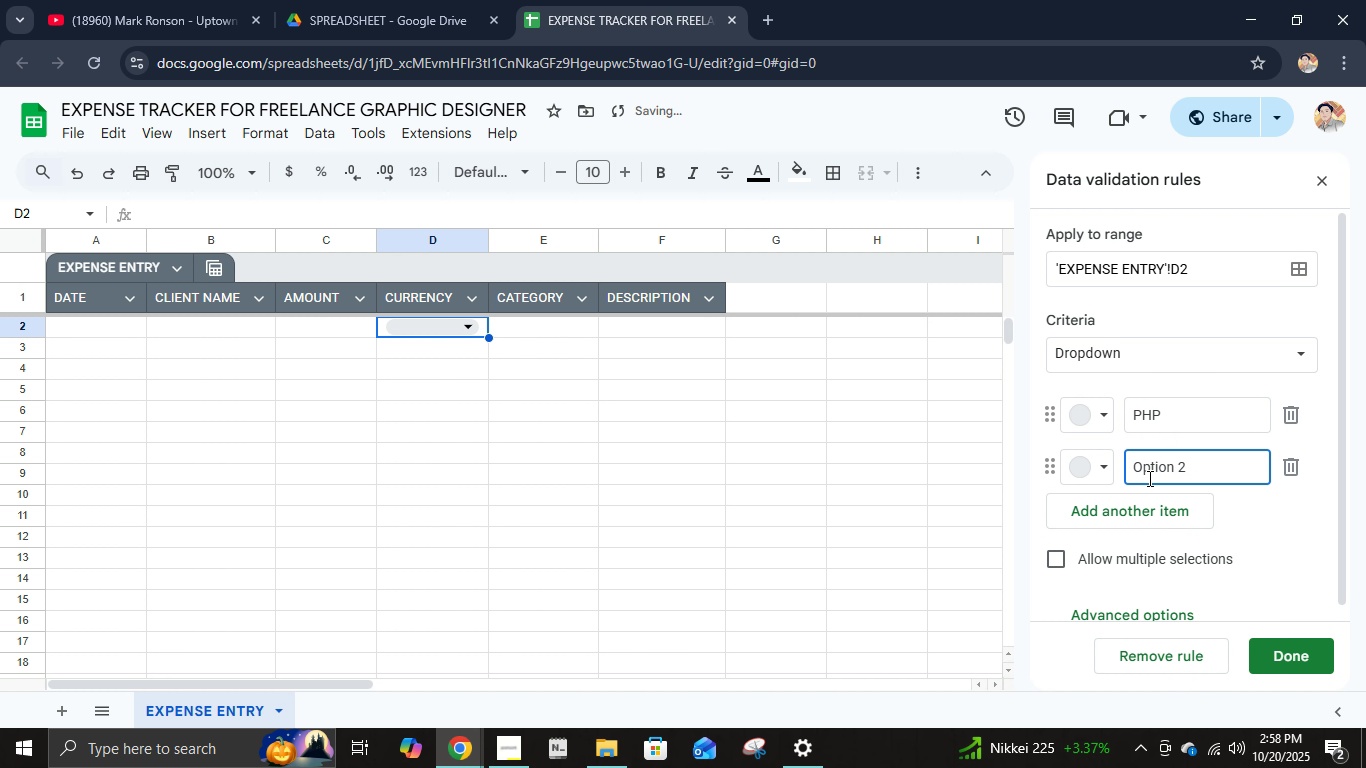 
key(Control+A)
 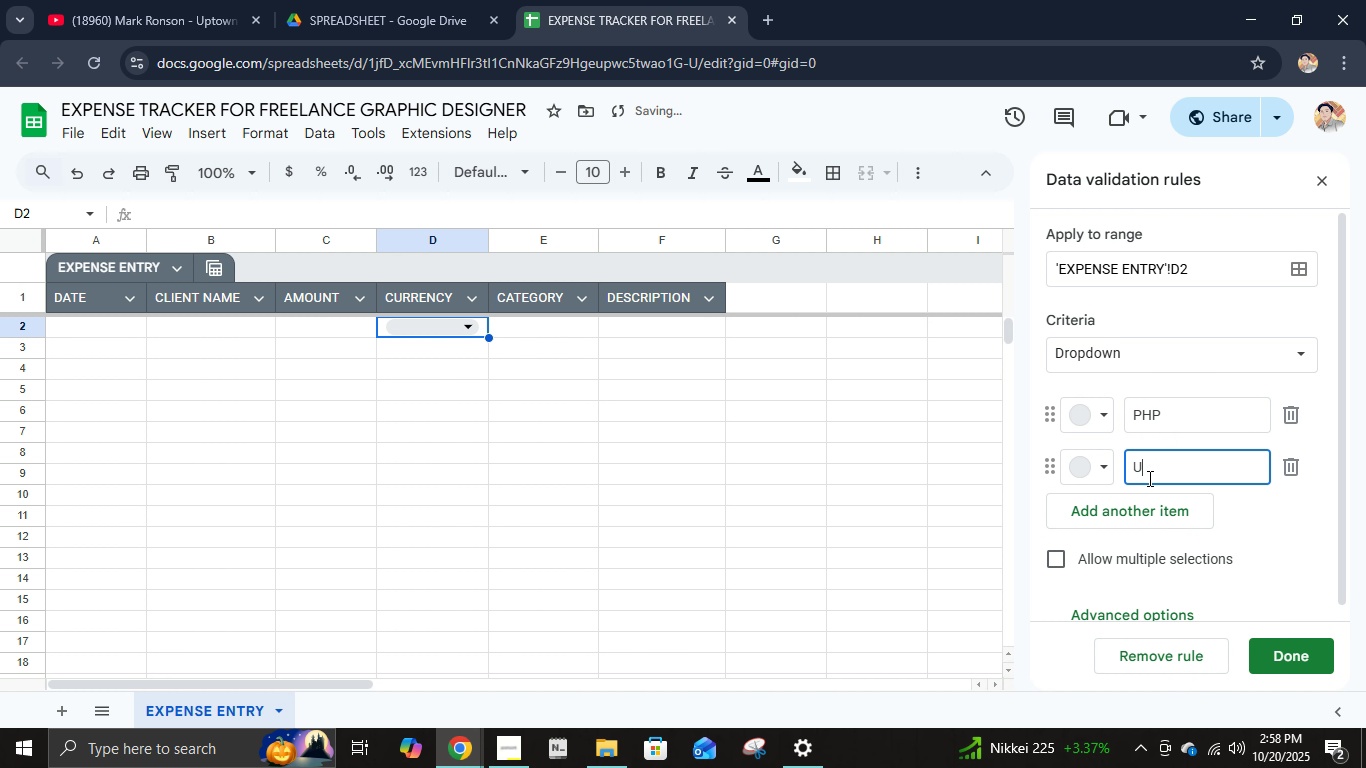 
type(USD)
 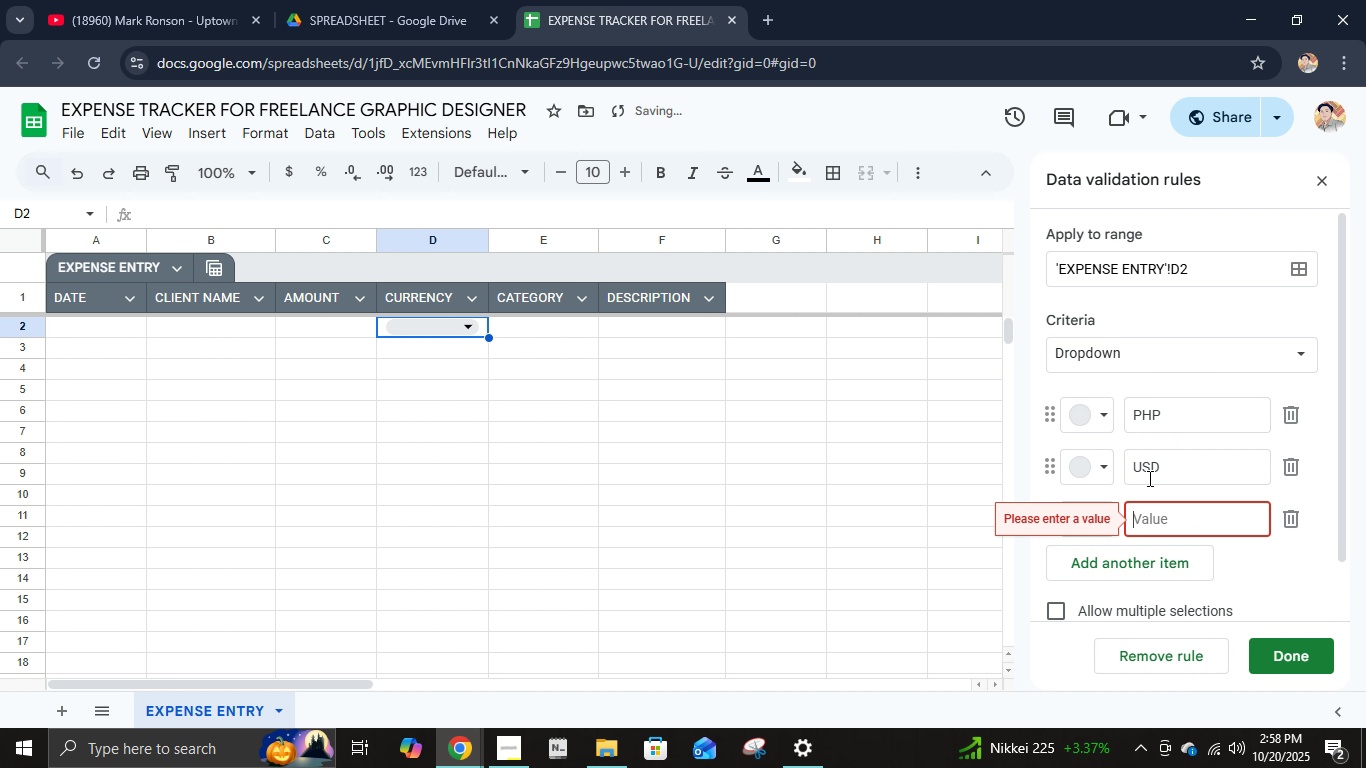 
key(Enter)
 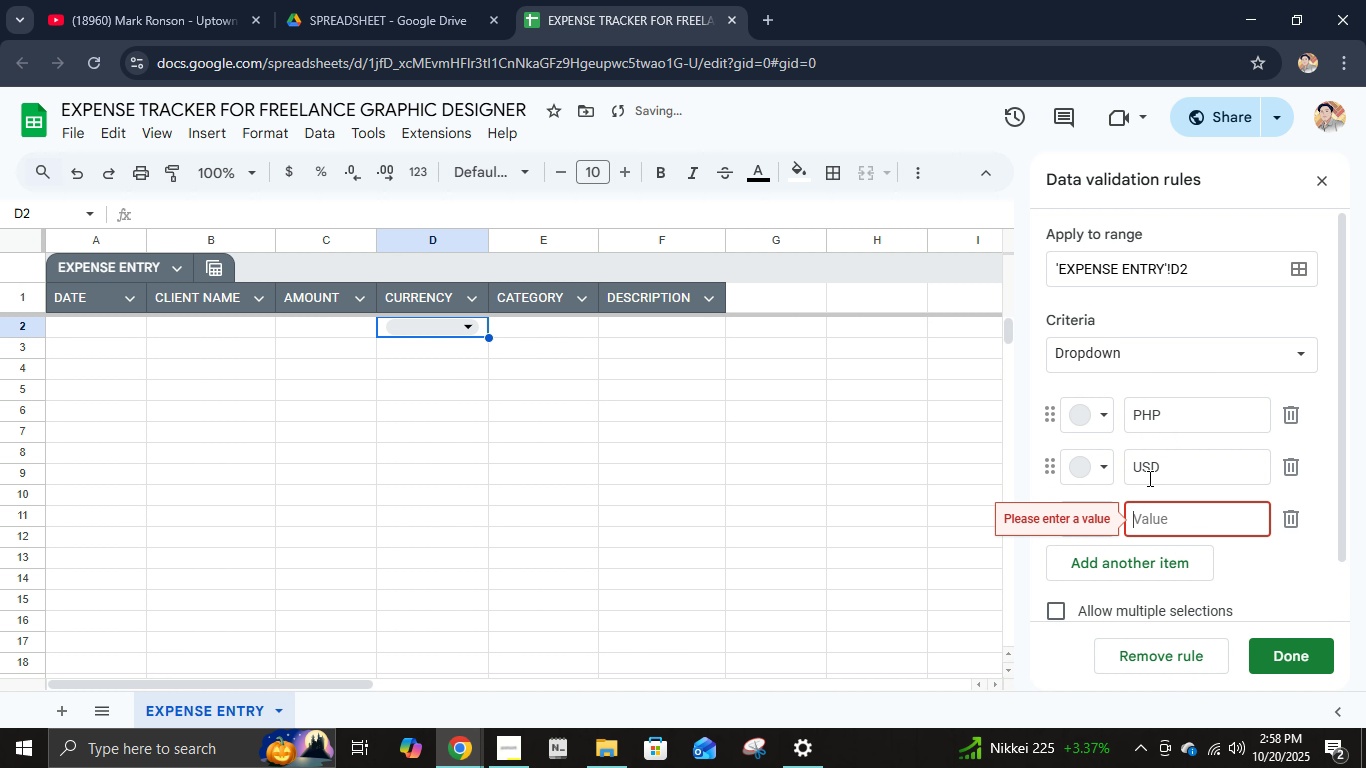 
type(EURO)
 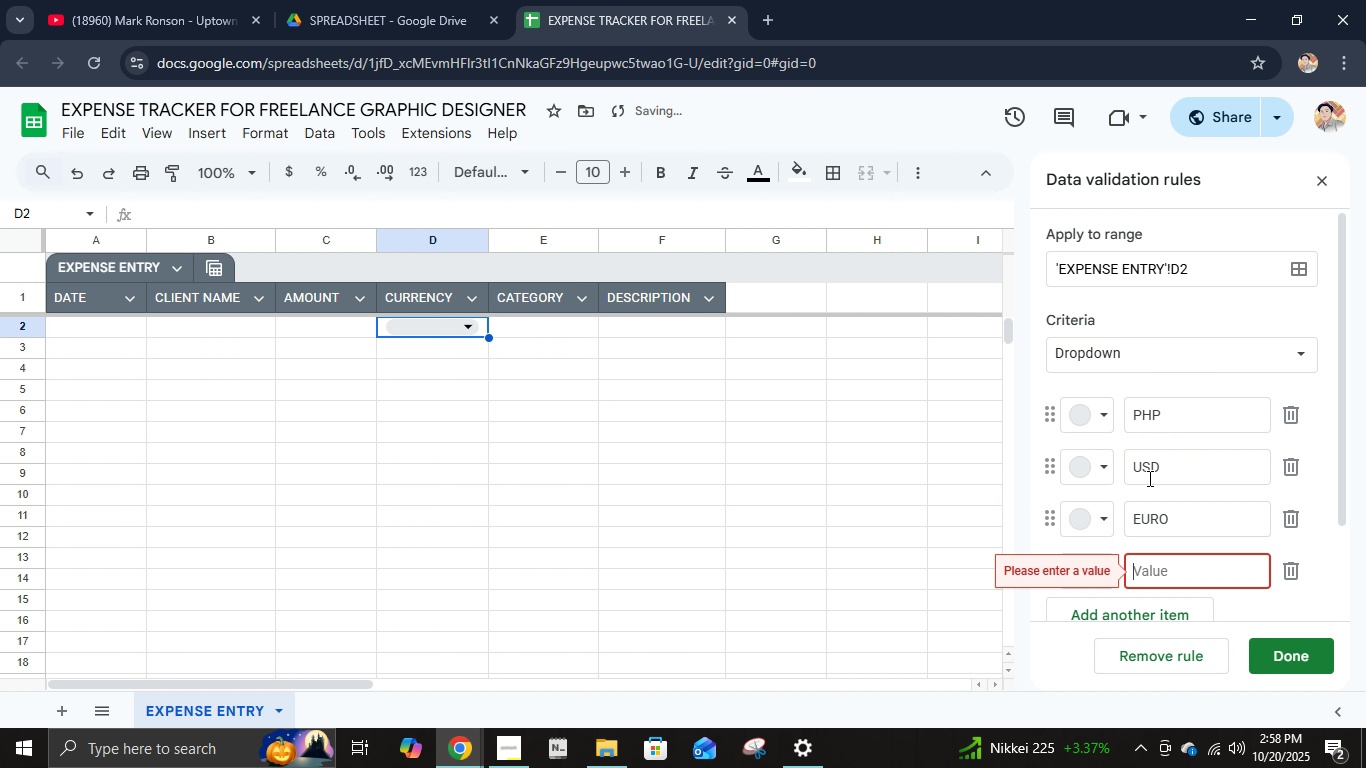 
key(Enter)
 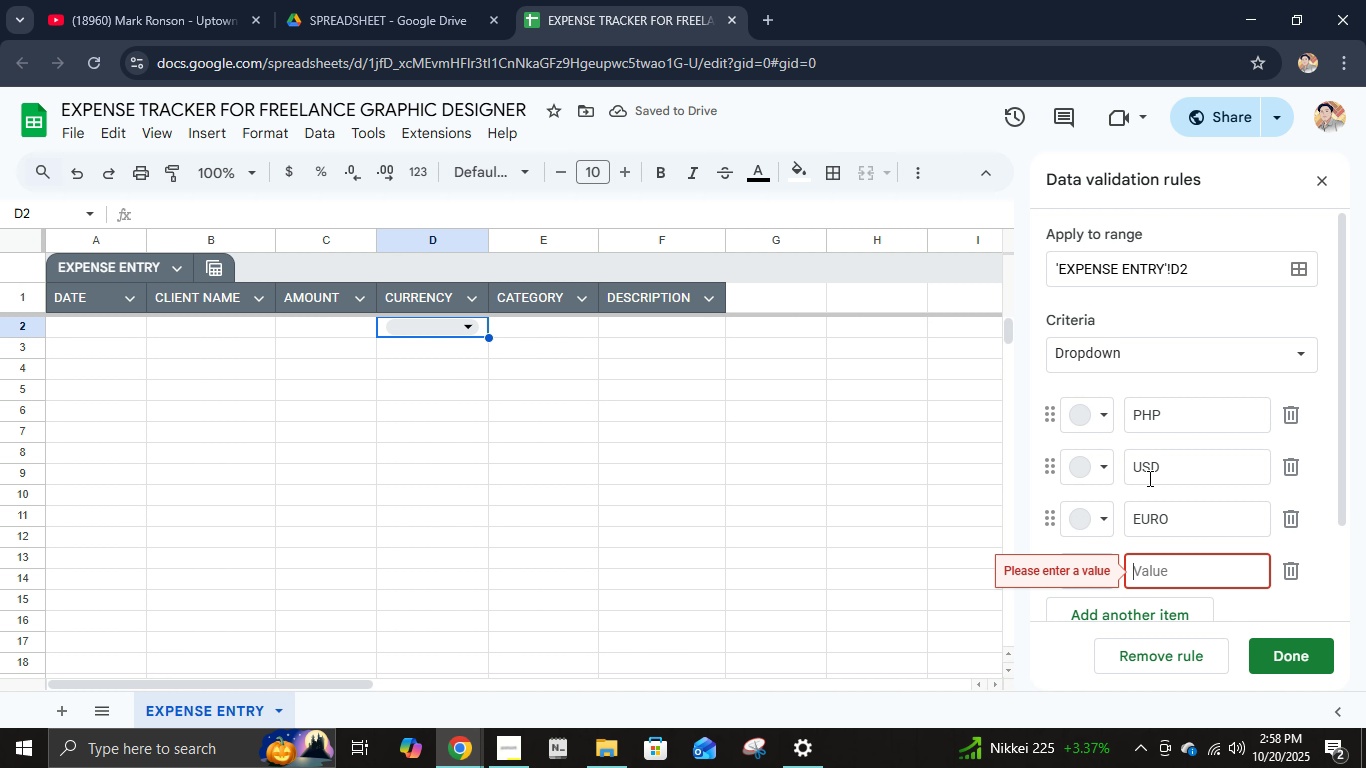 
type(WON)
 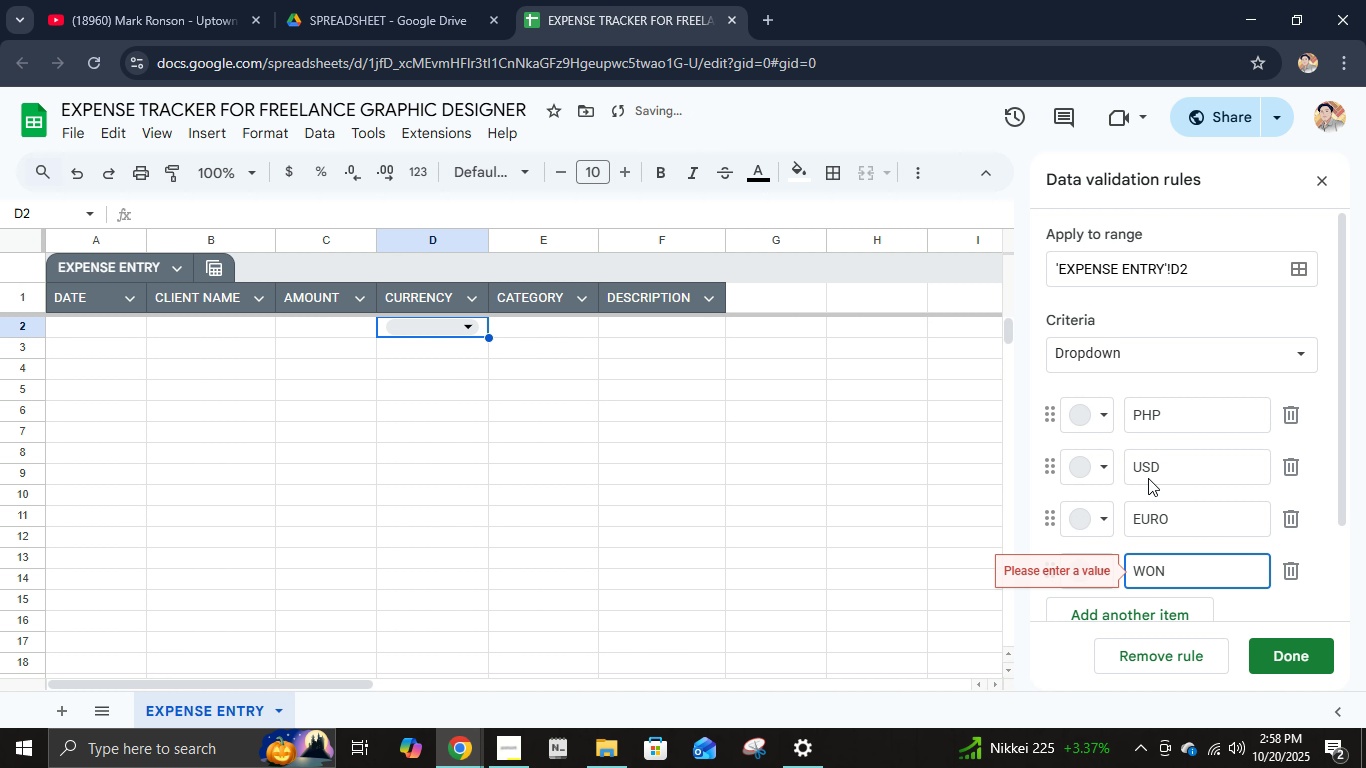 
key(Enter)
 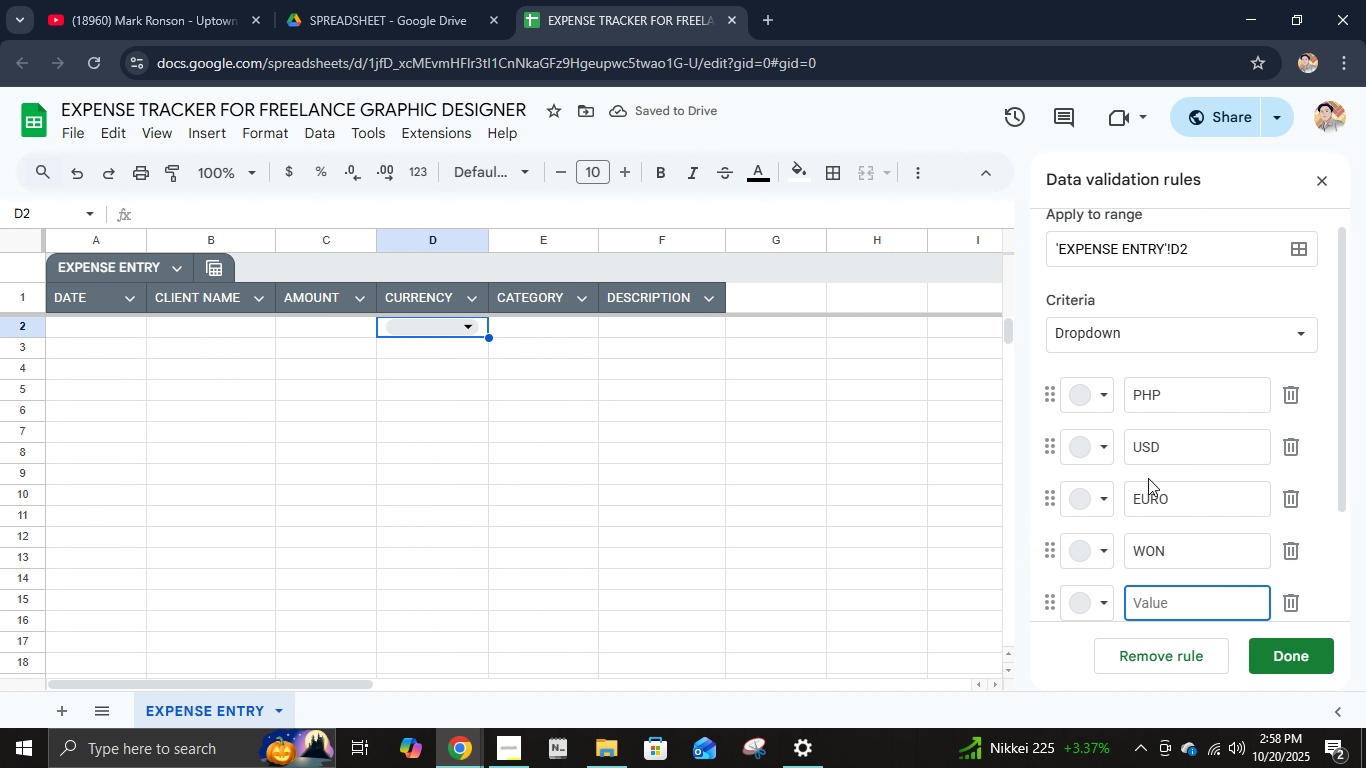 
type(YEN)
 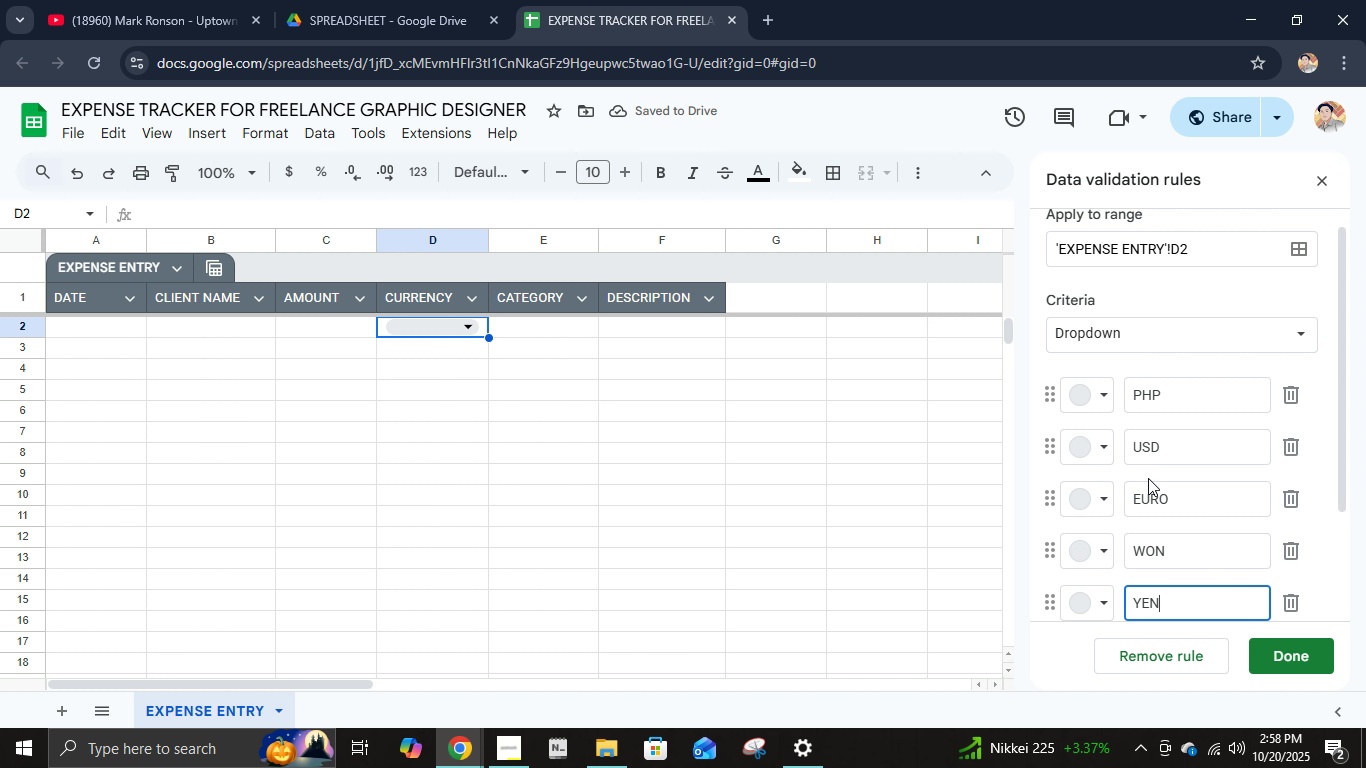 
wait(6.68)
 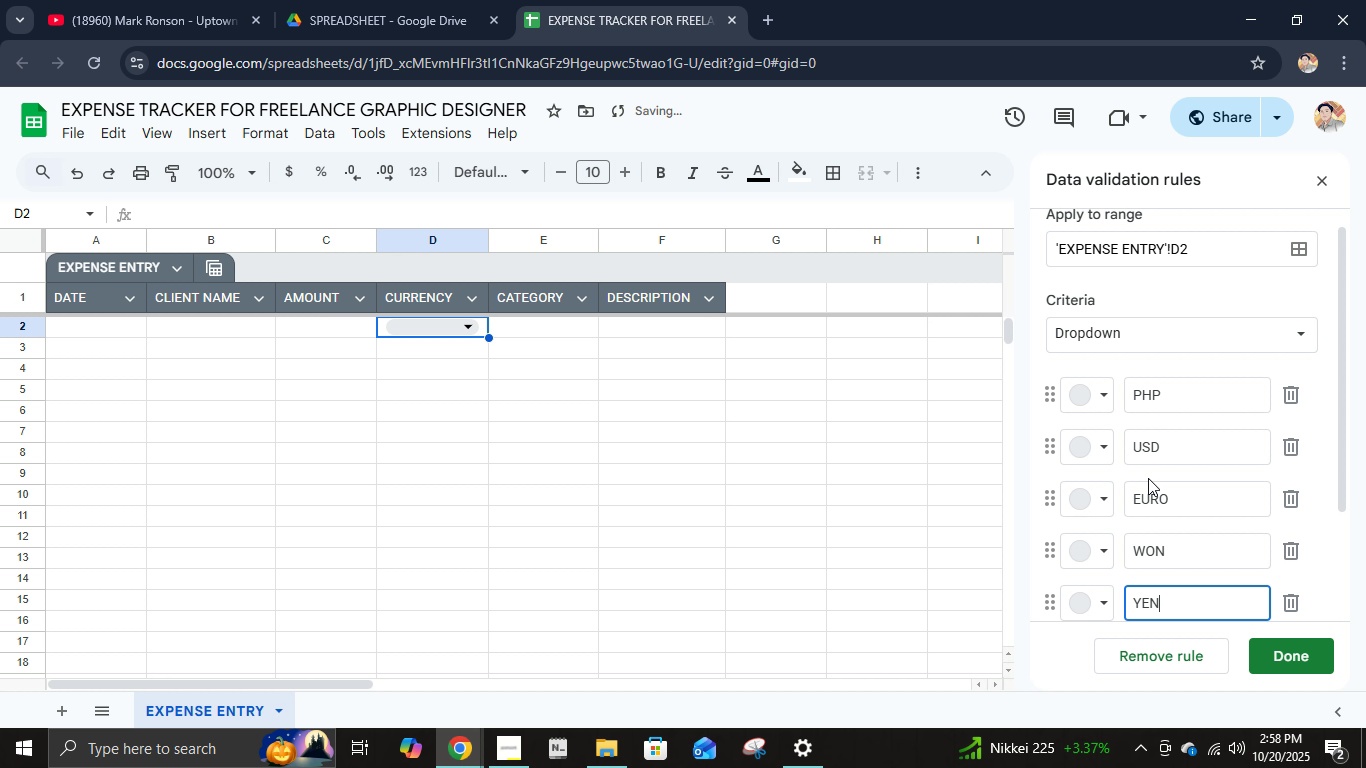 
left_click([770, 17])
 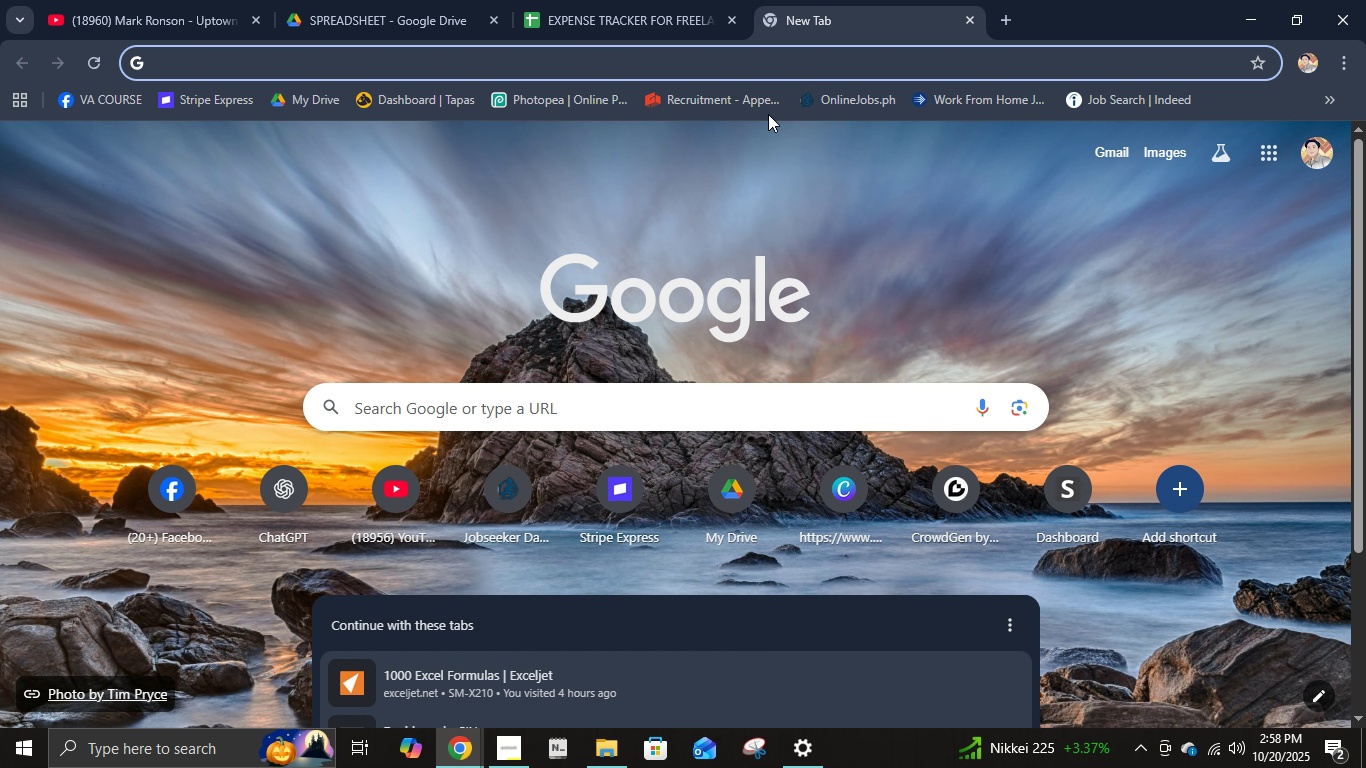 
type(CURE)
key(Backspace)
type(RENCIYE)
key(Backspace)
key(Backspace)
type(ES)
 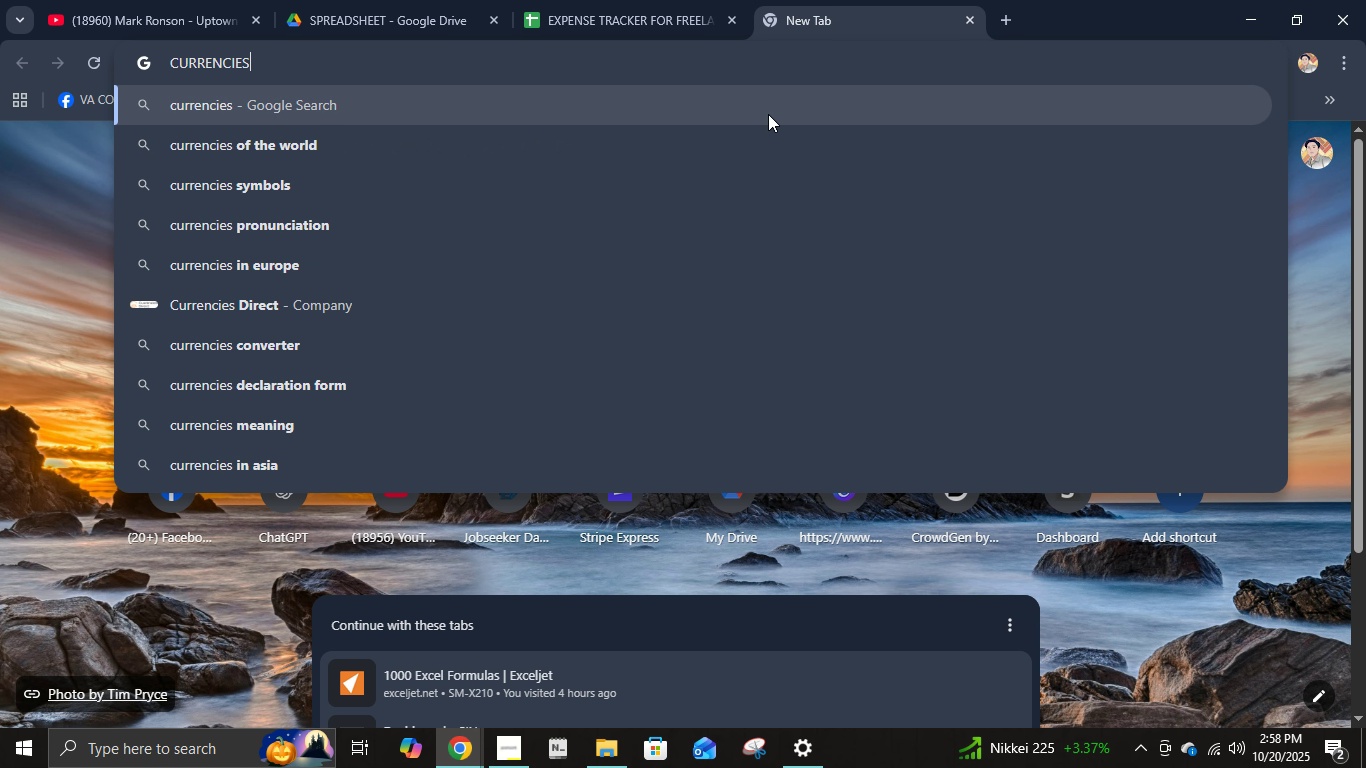 
key(Enter)
 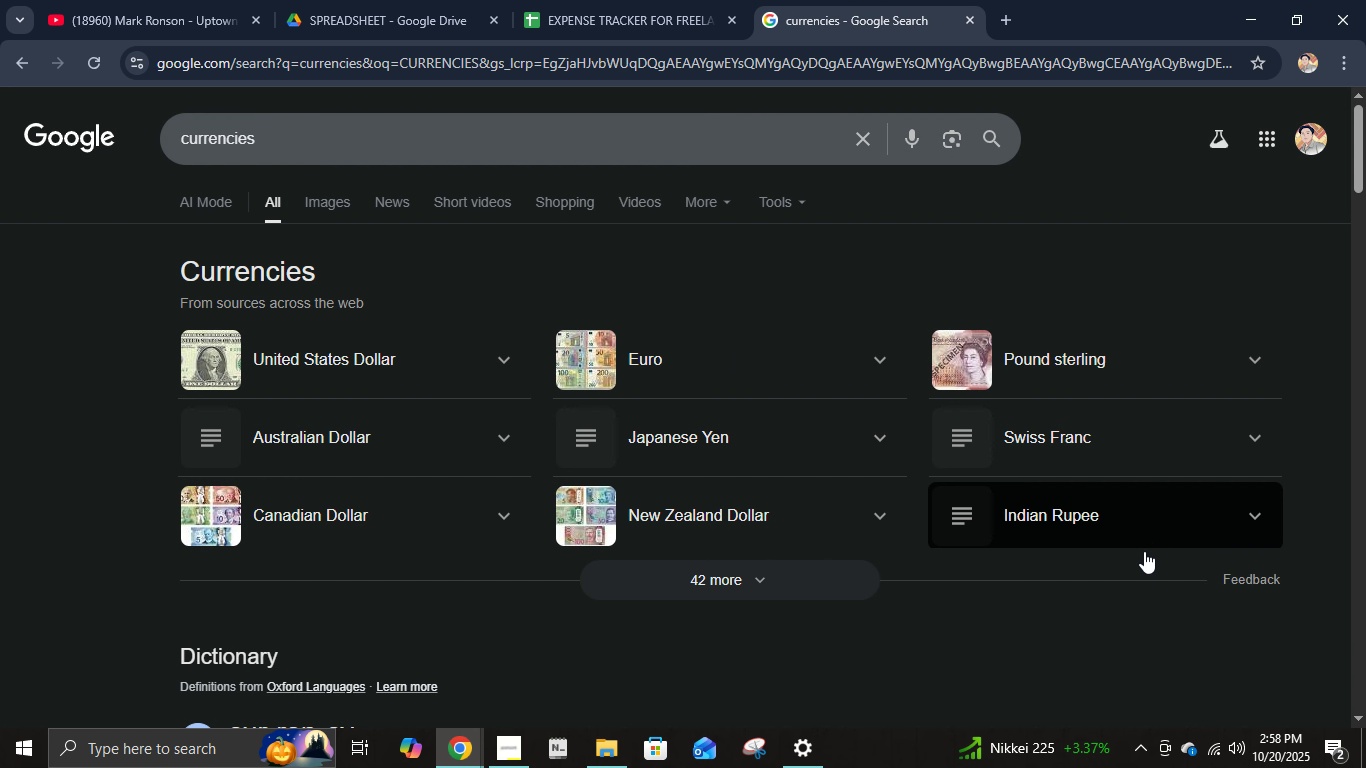 
left_click([597, 0])
 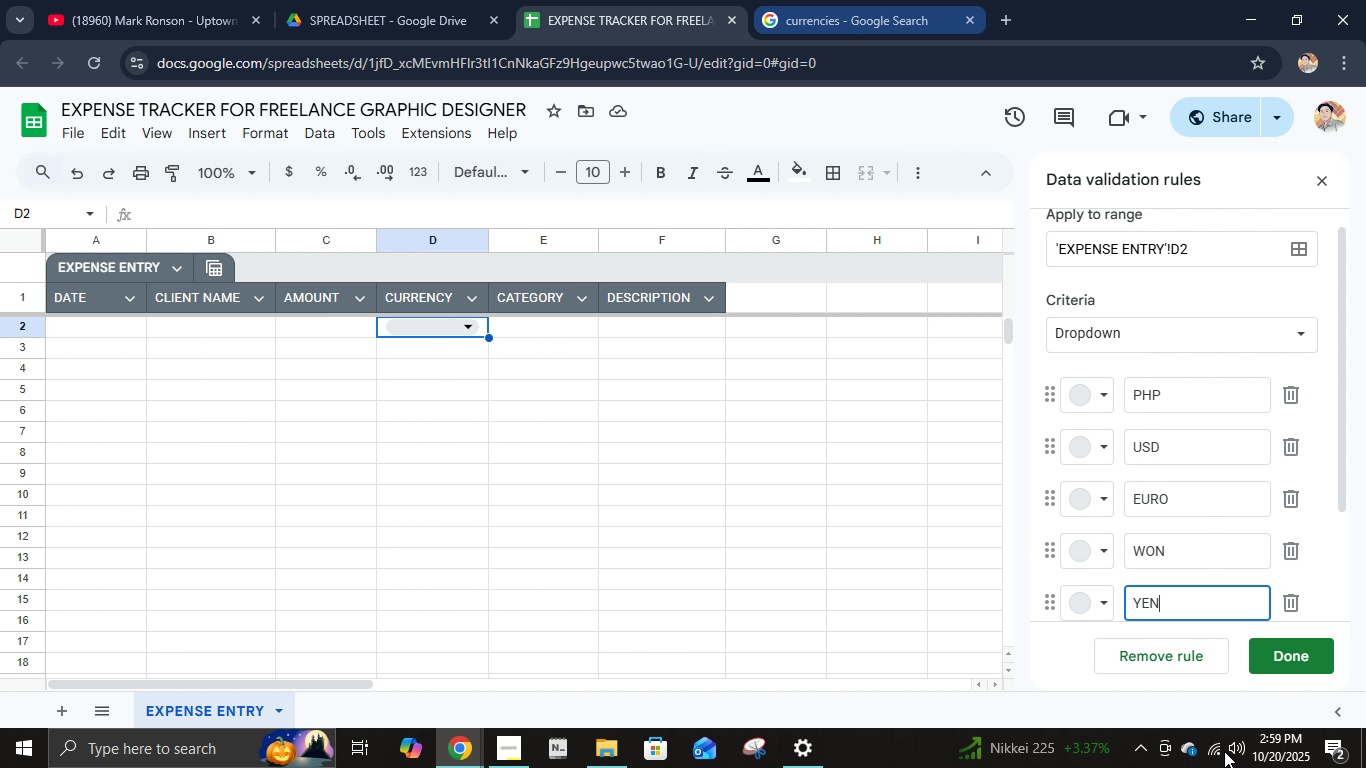 
left_click([1170, 493])
 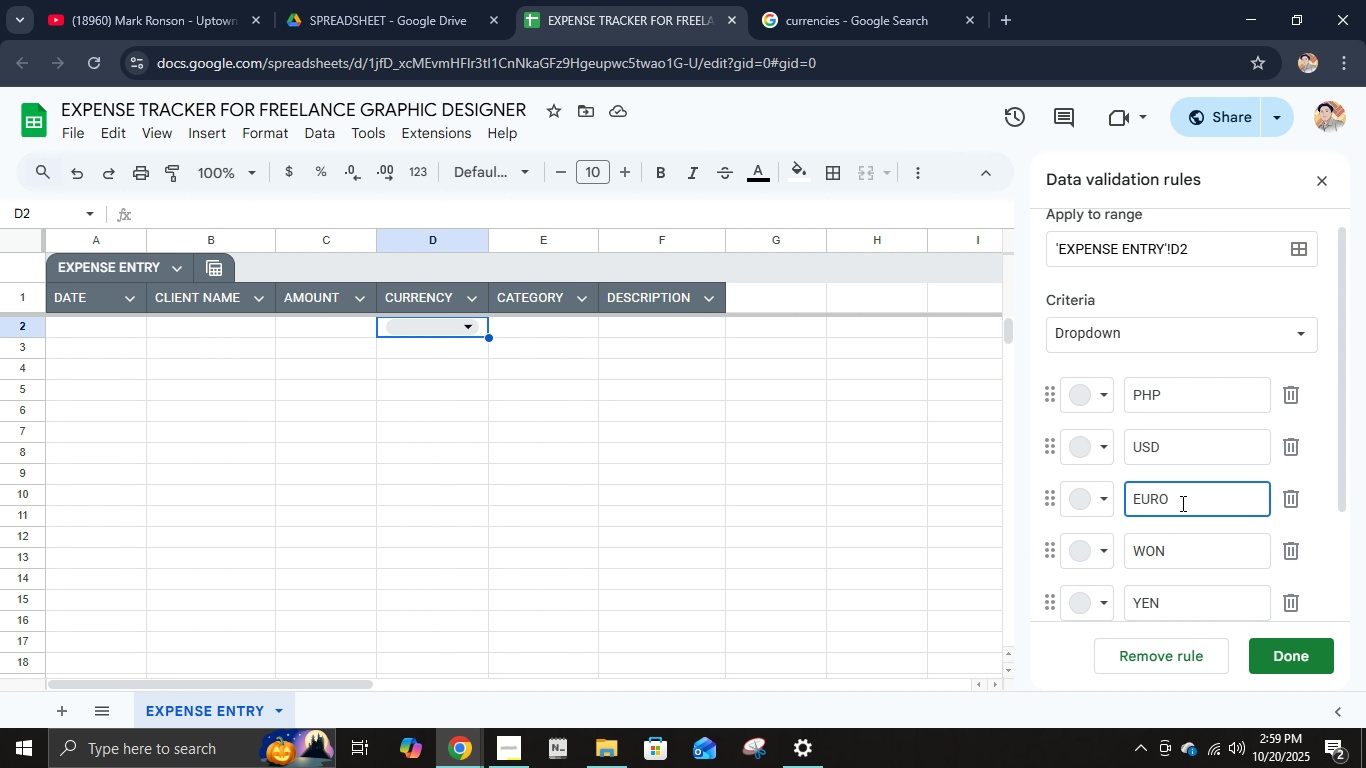 
left_click_drag(start_coordinate=[1181, 503], to_coordinate=[1014, 514])
 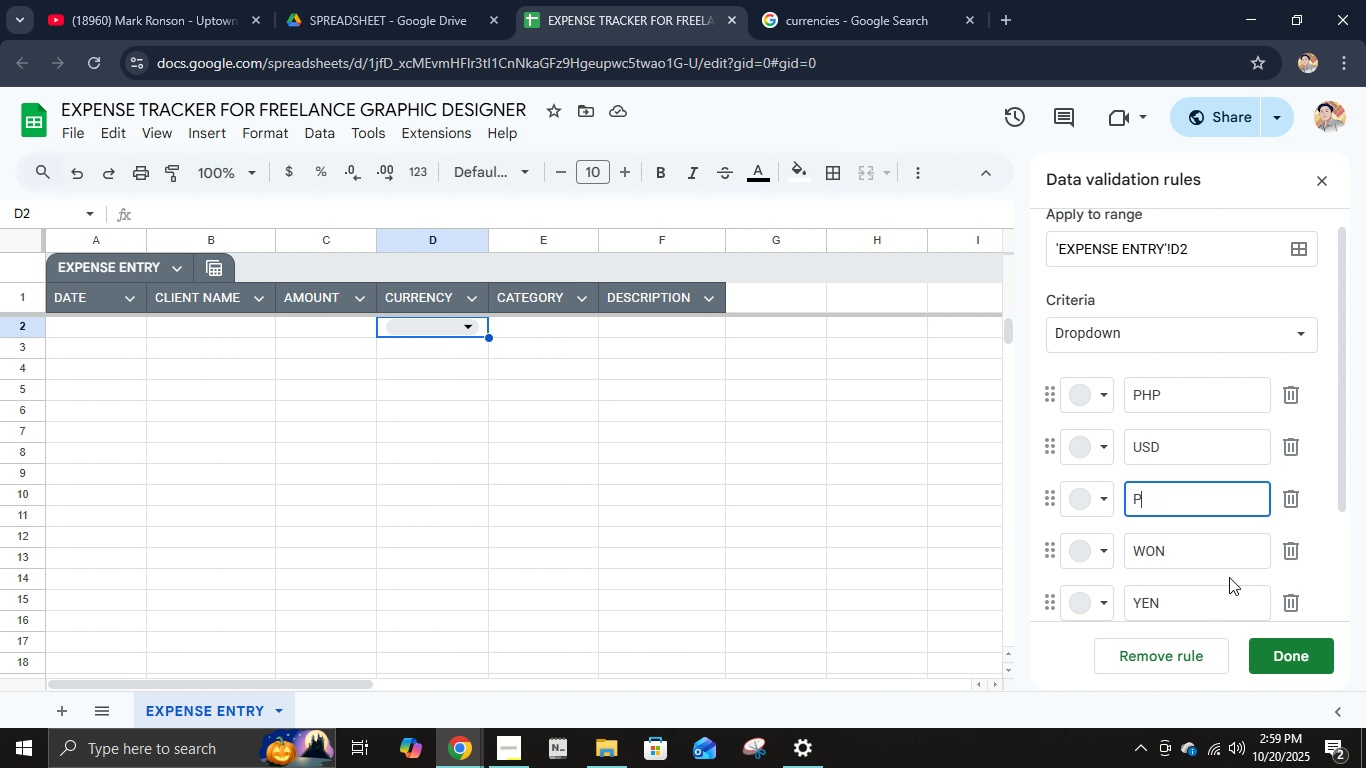 
type(POUND)
 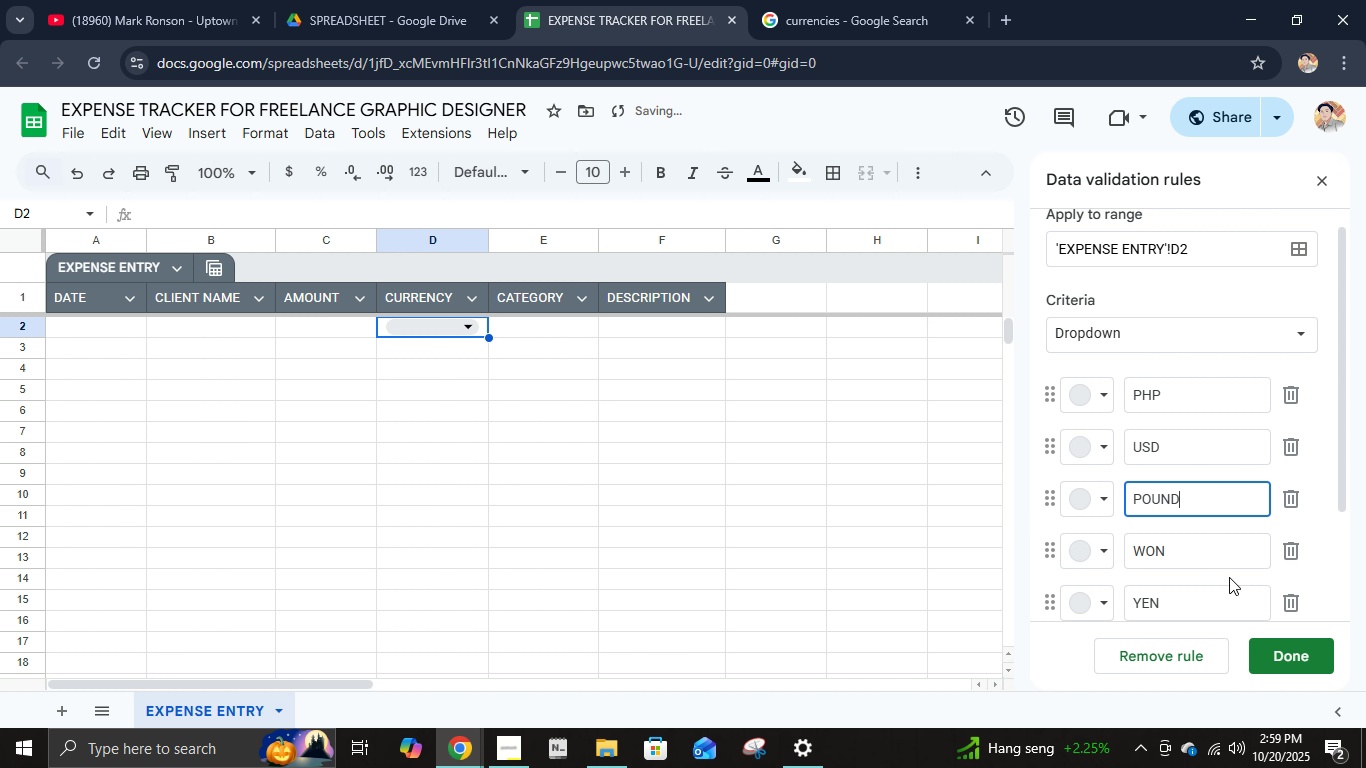 
key(Enter)
 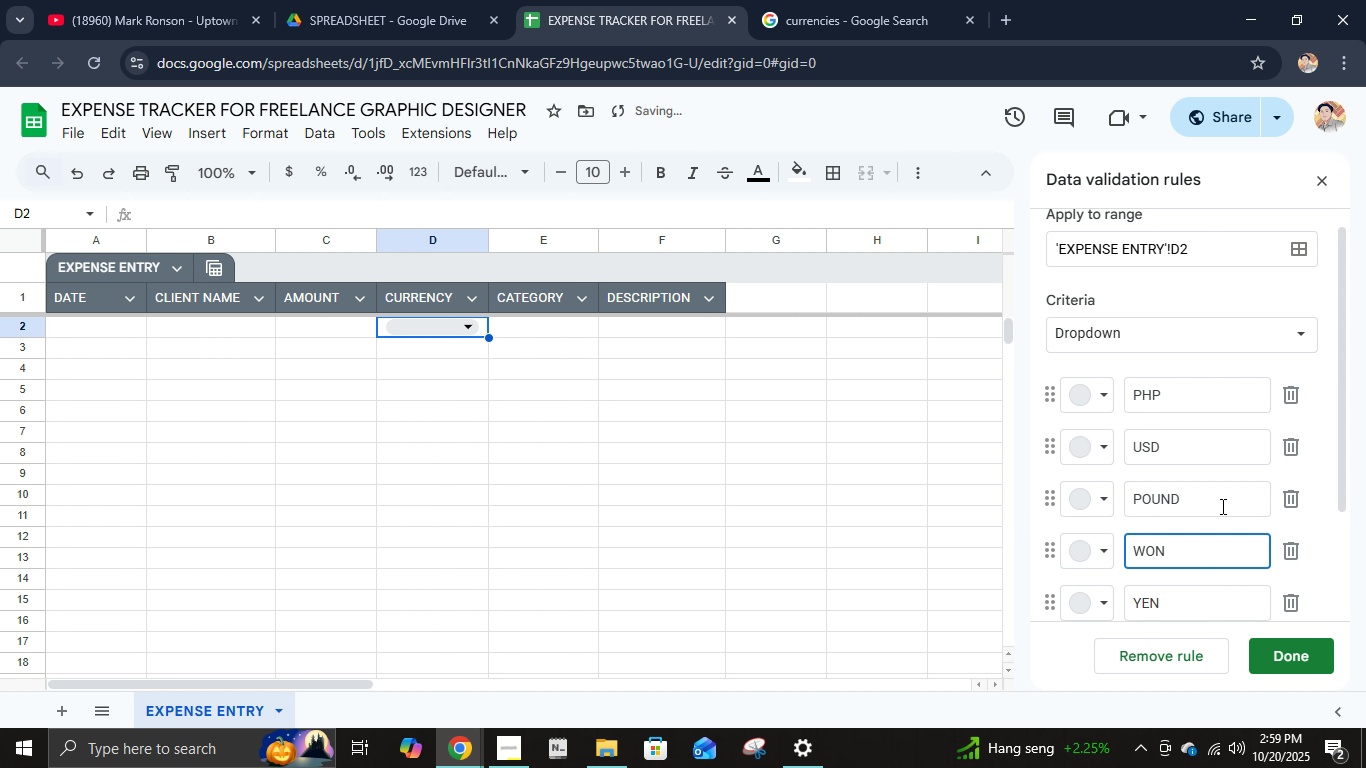 
left_click([1221, 502])
 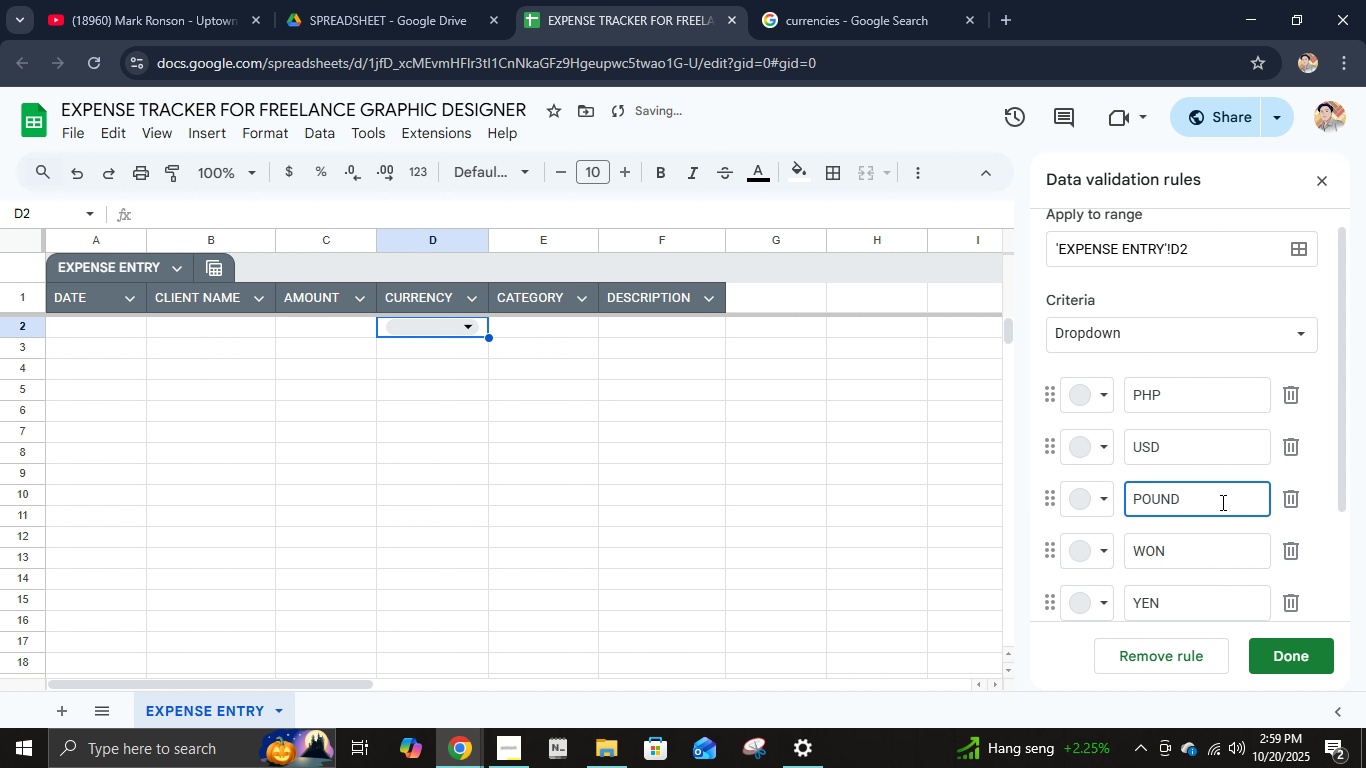 
key(Control+Z)
 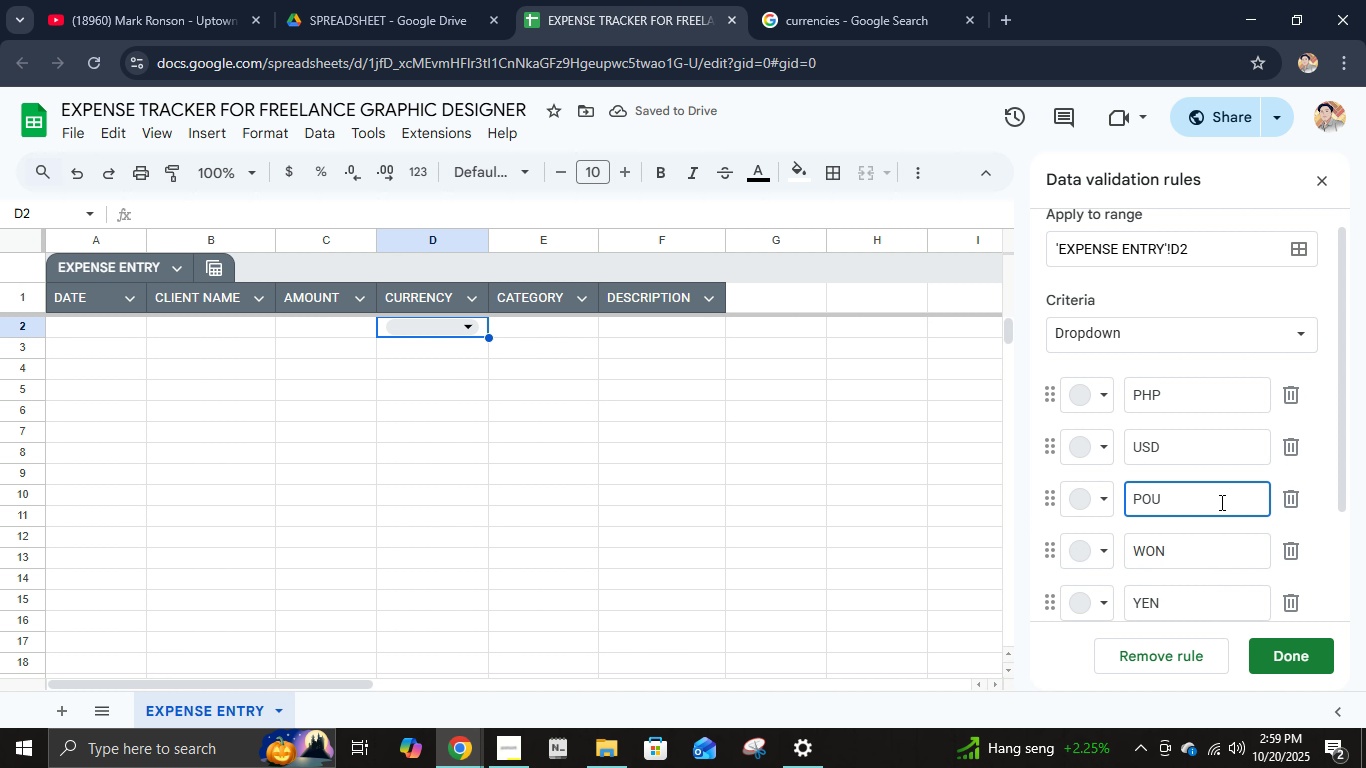 
key(Control+Z)
 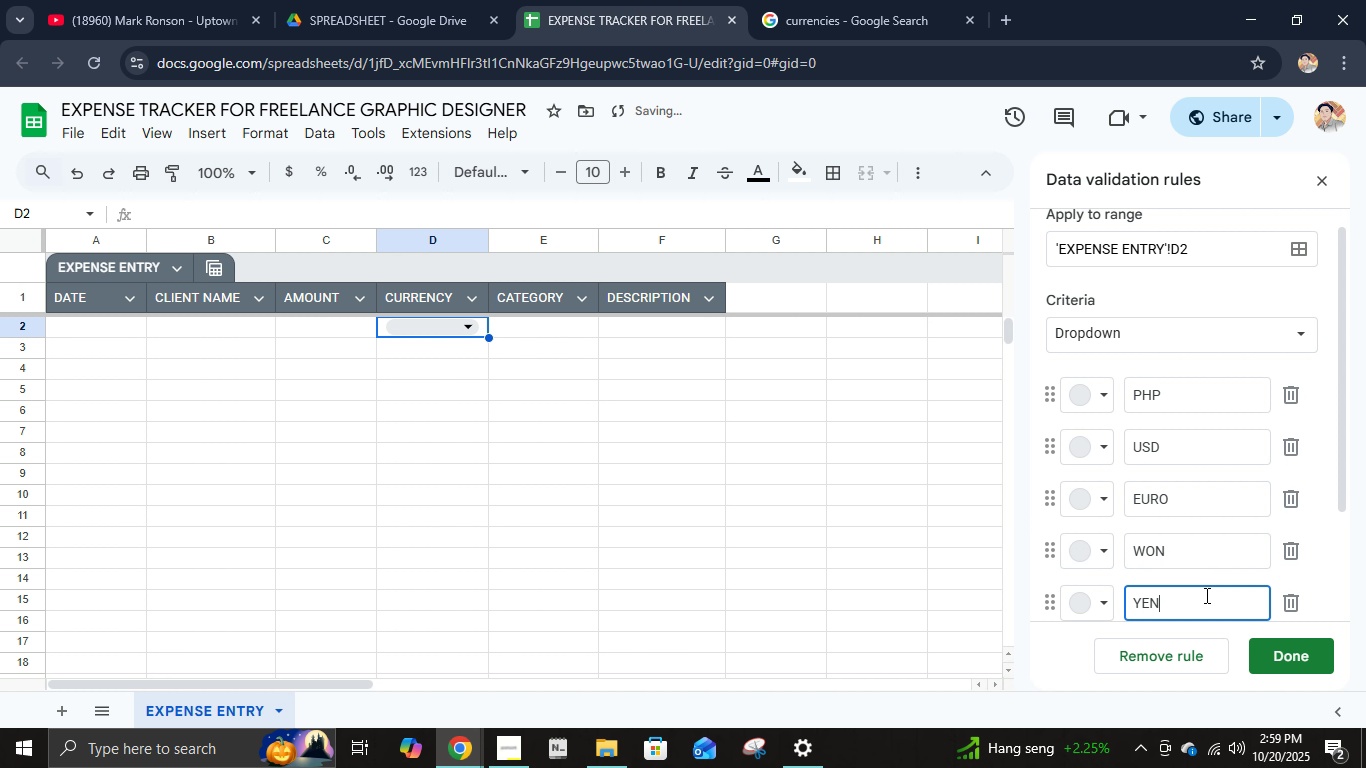 
left_click([1205, 595])
 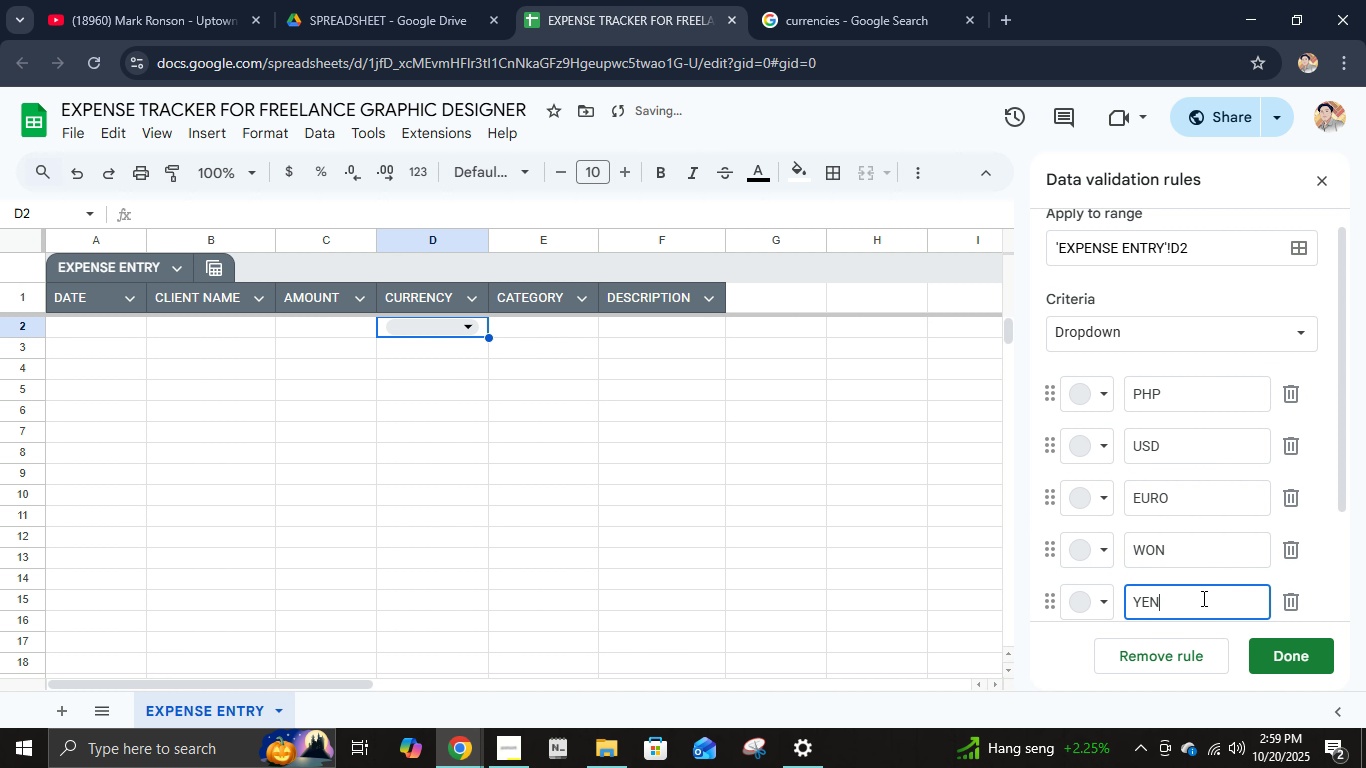 
scroll: coordinate [1202, 598], scroll_direction: down, amount: 3.0
 